 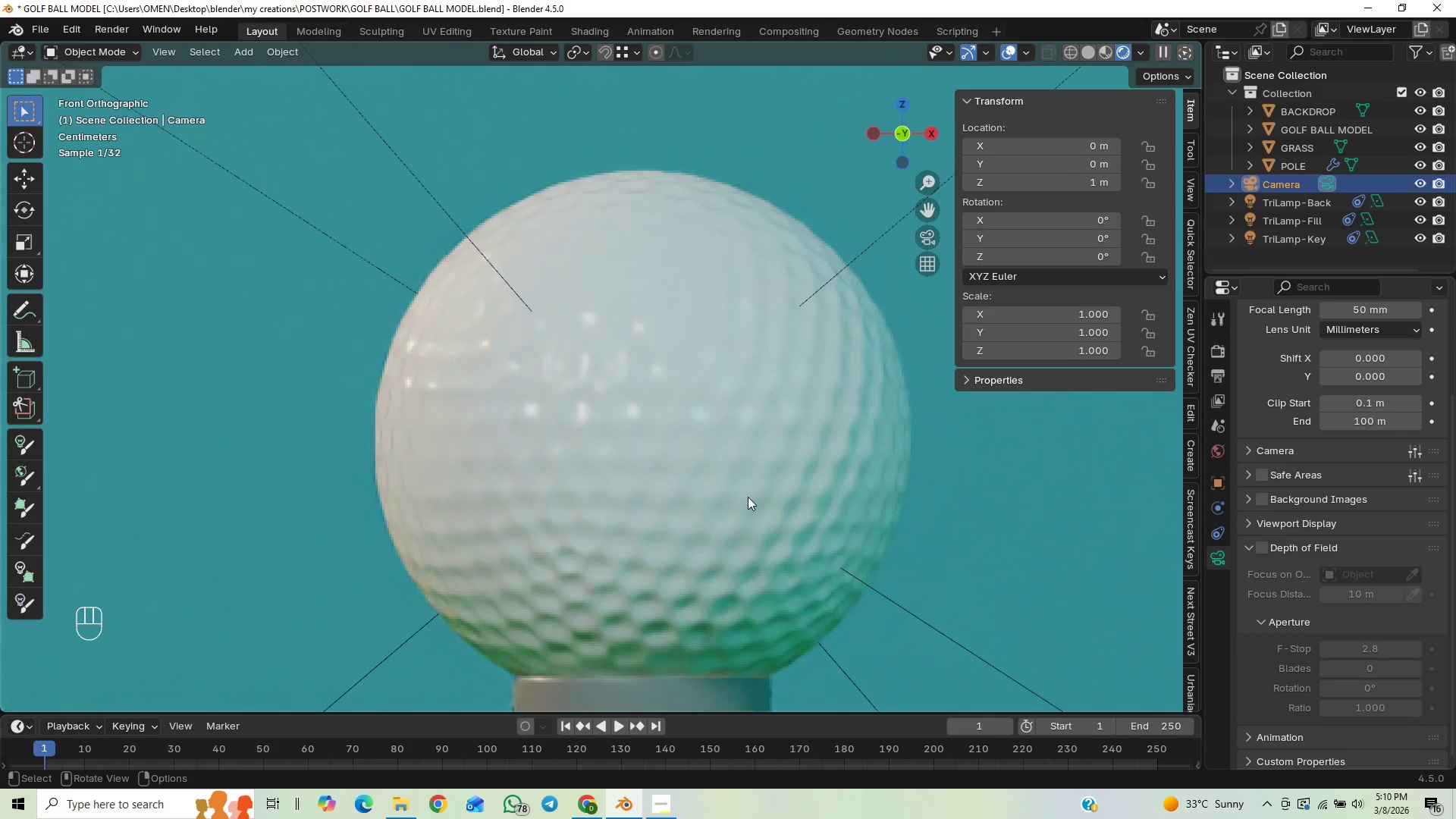 
hold_key(key=ControlLeft, duration=1.5)
scroll: coordinate [759, 484], scroll_direction: up, amount: 12.0
 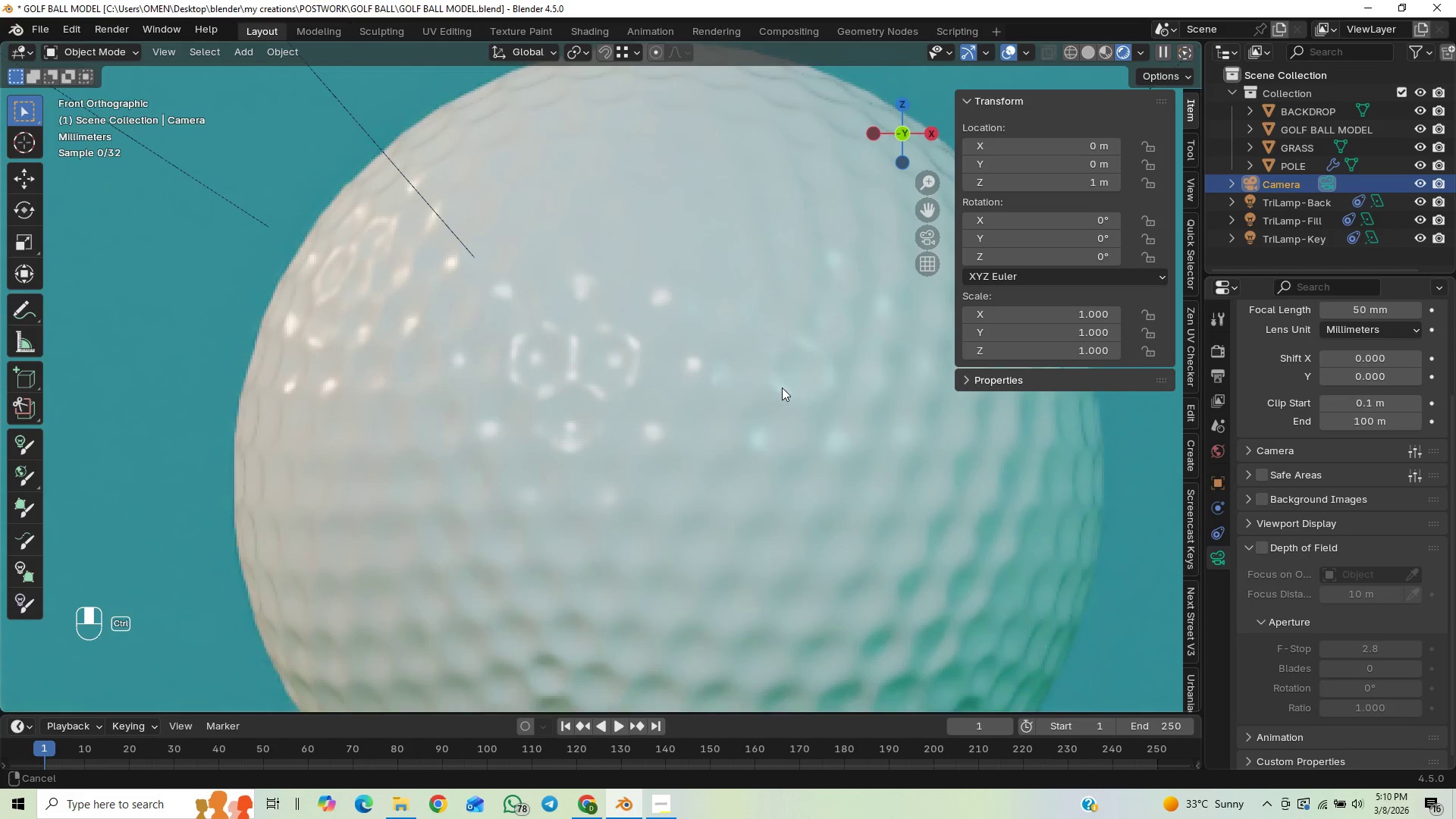 
hold_key(key=ControlLeft, duration=0.66)
 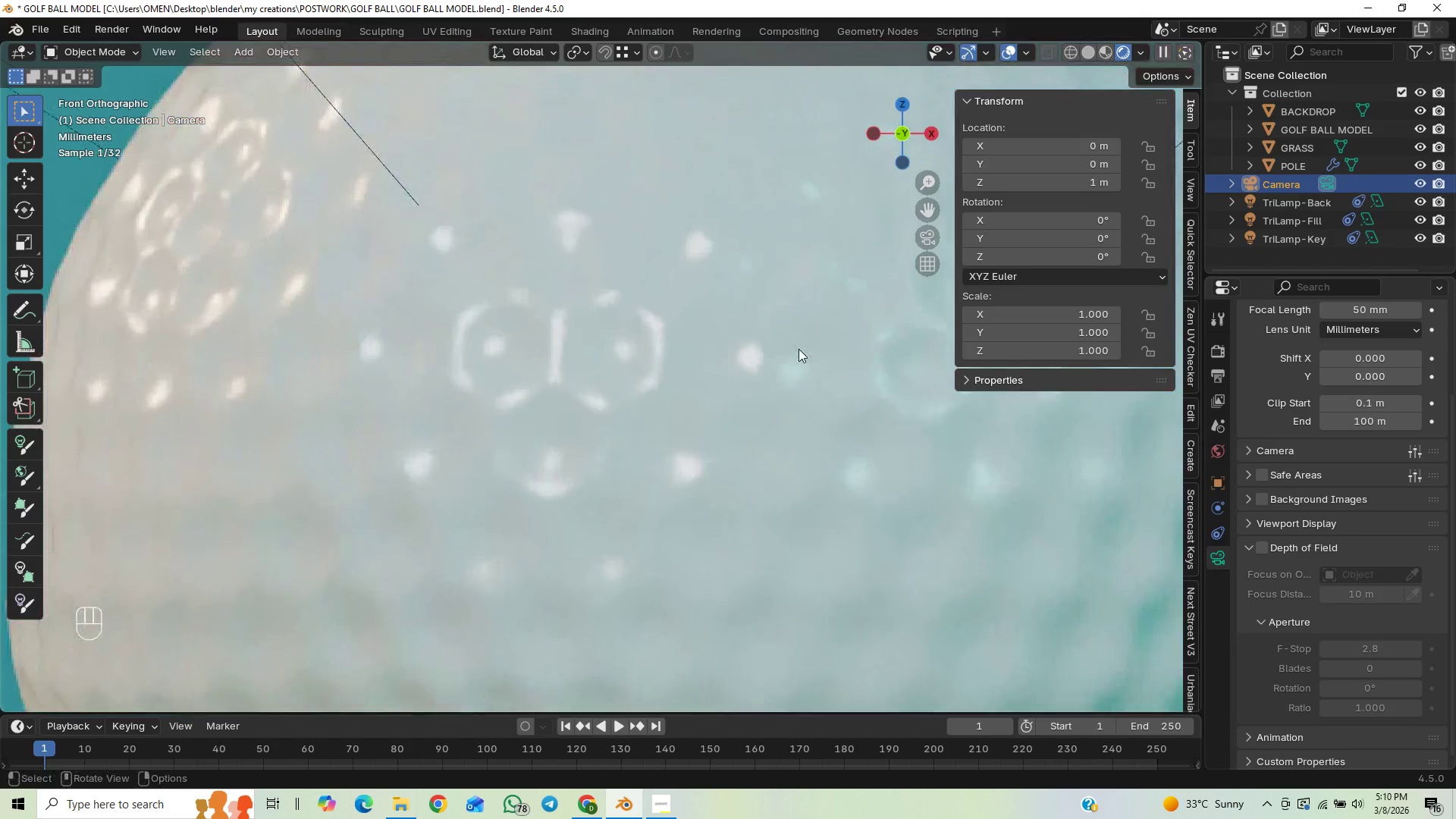 
scroll: coordinate [798, 350], scroll_direction: down, amount: 1.0
 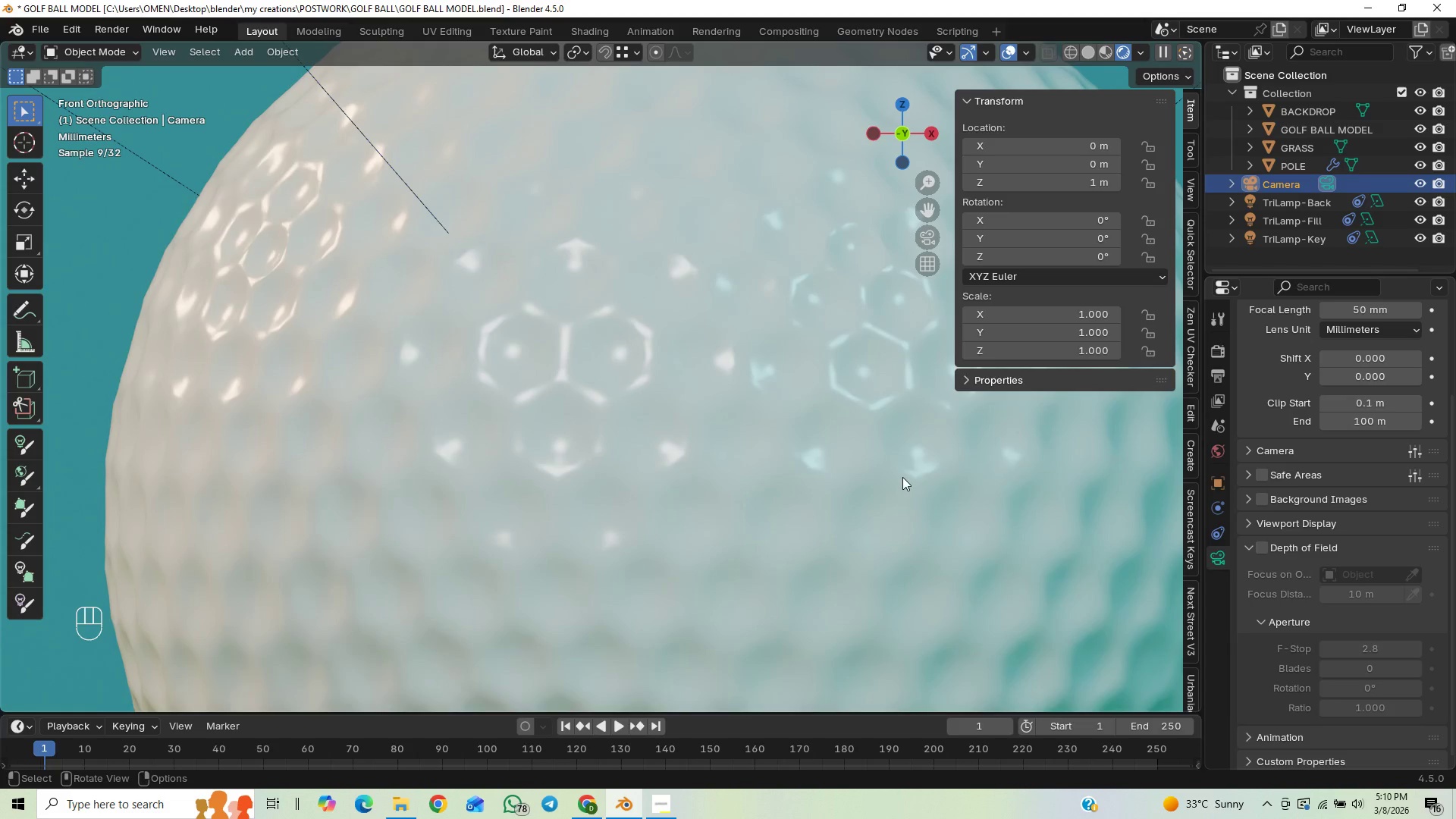 
wait(7.78)
 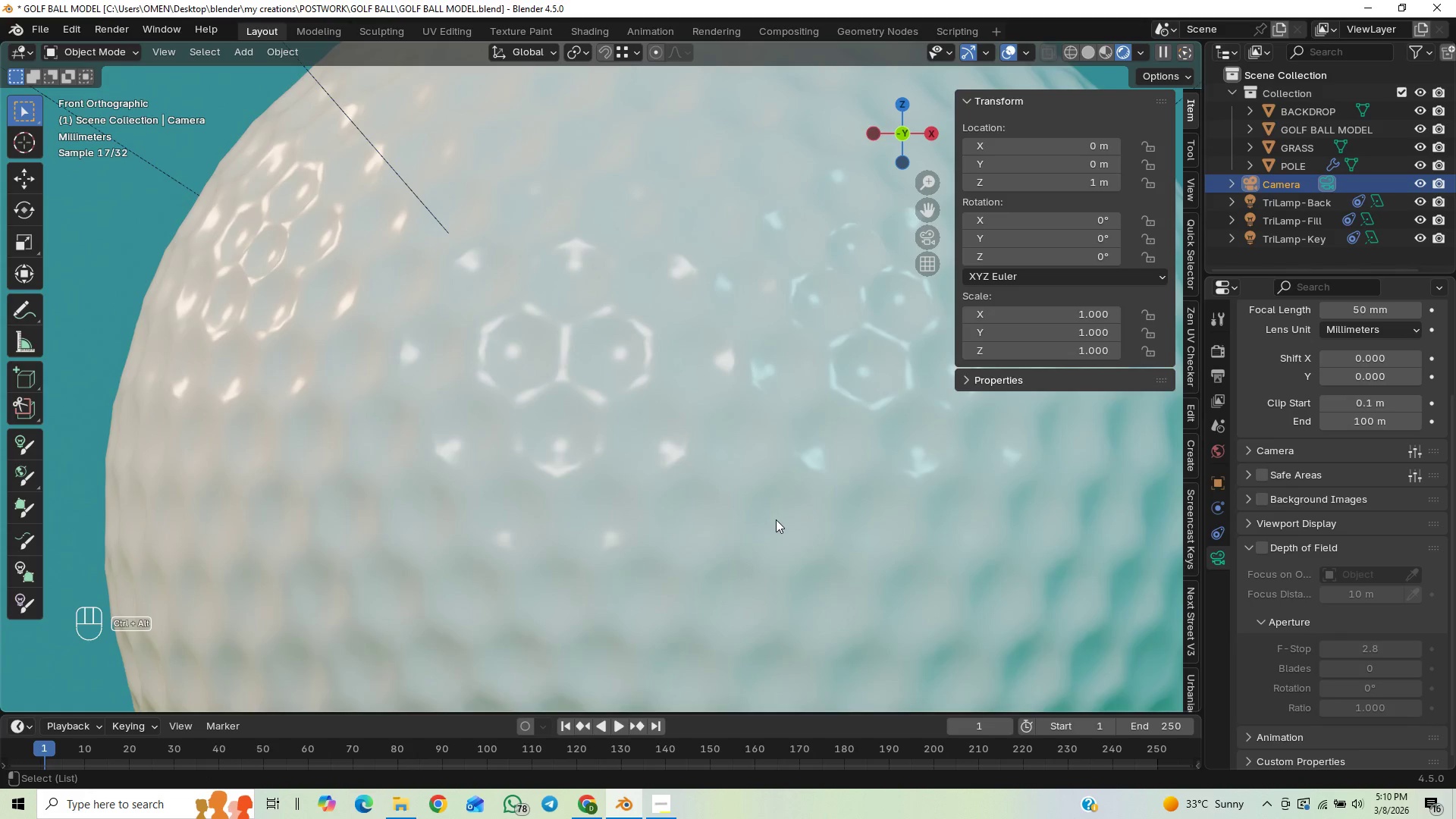 
key(Alt+Control+Insert)
 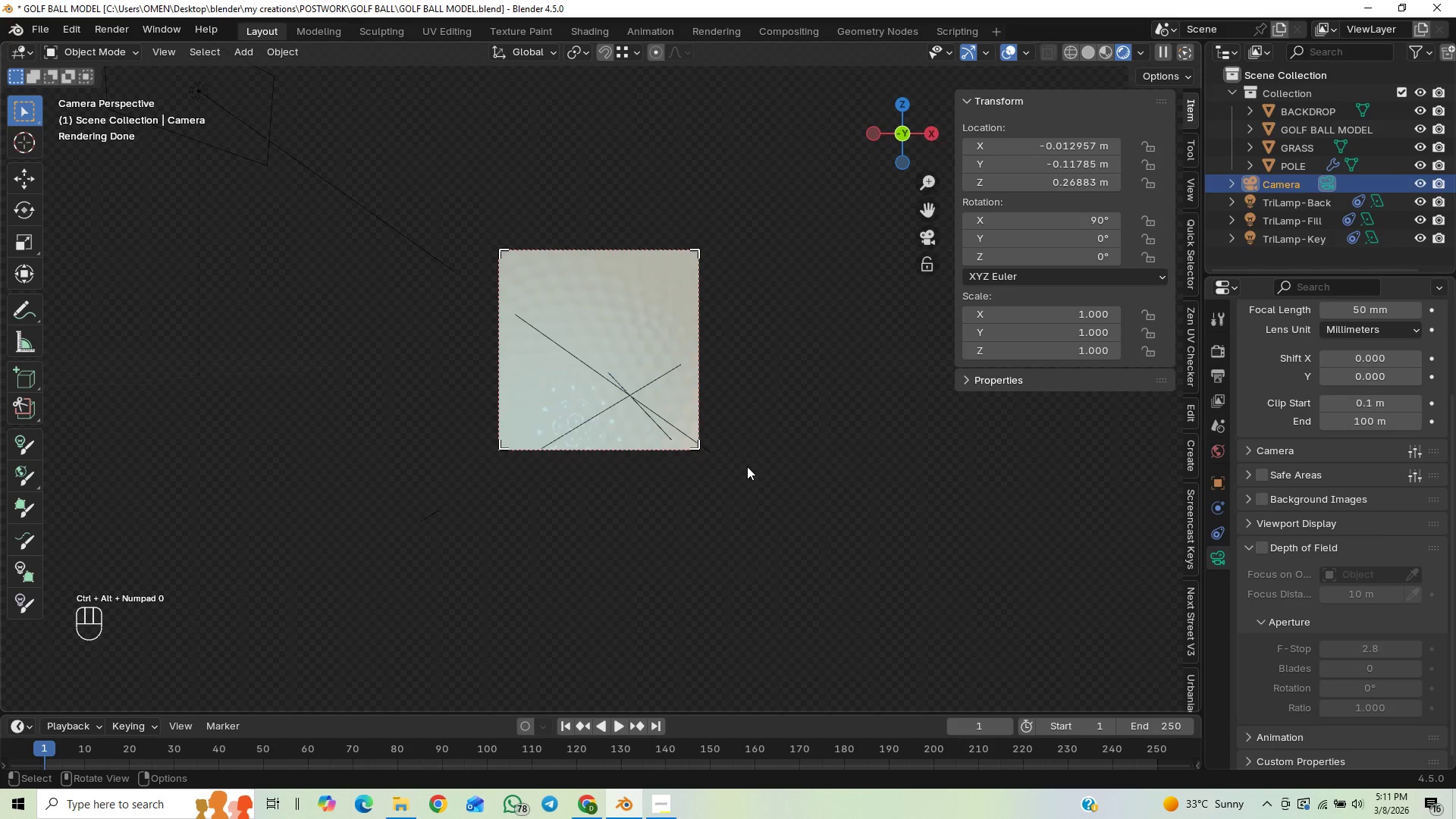 
key(G)
 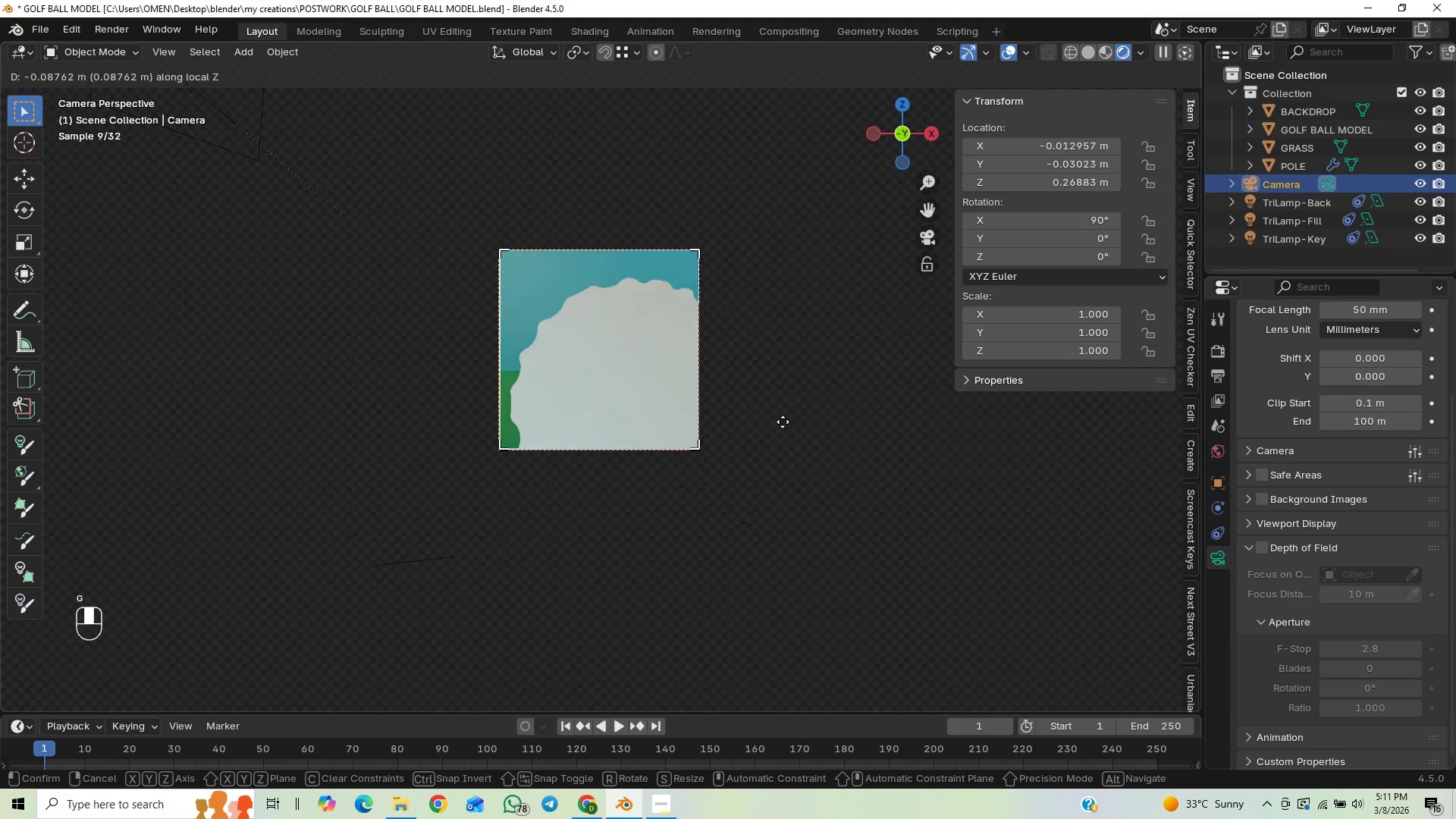 
middle_click([789, 430])
 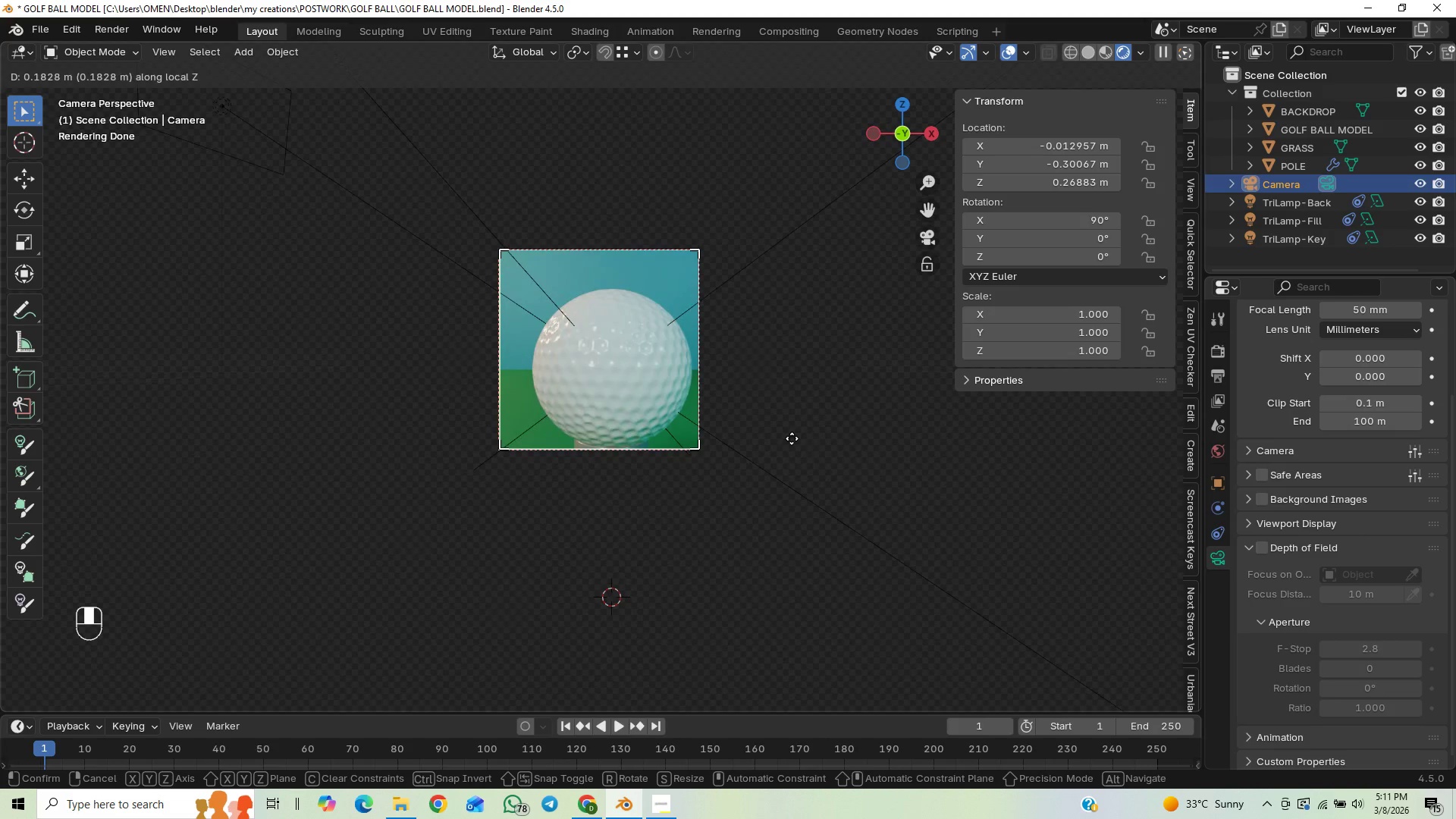 
hold_key(key=ShiftLeft, duration=1.5)
 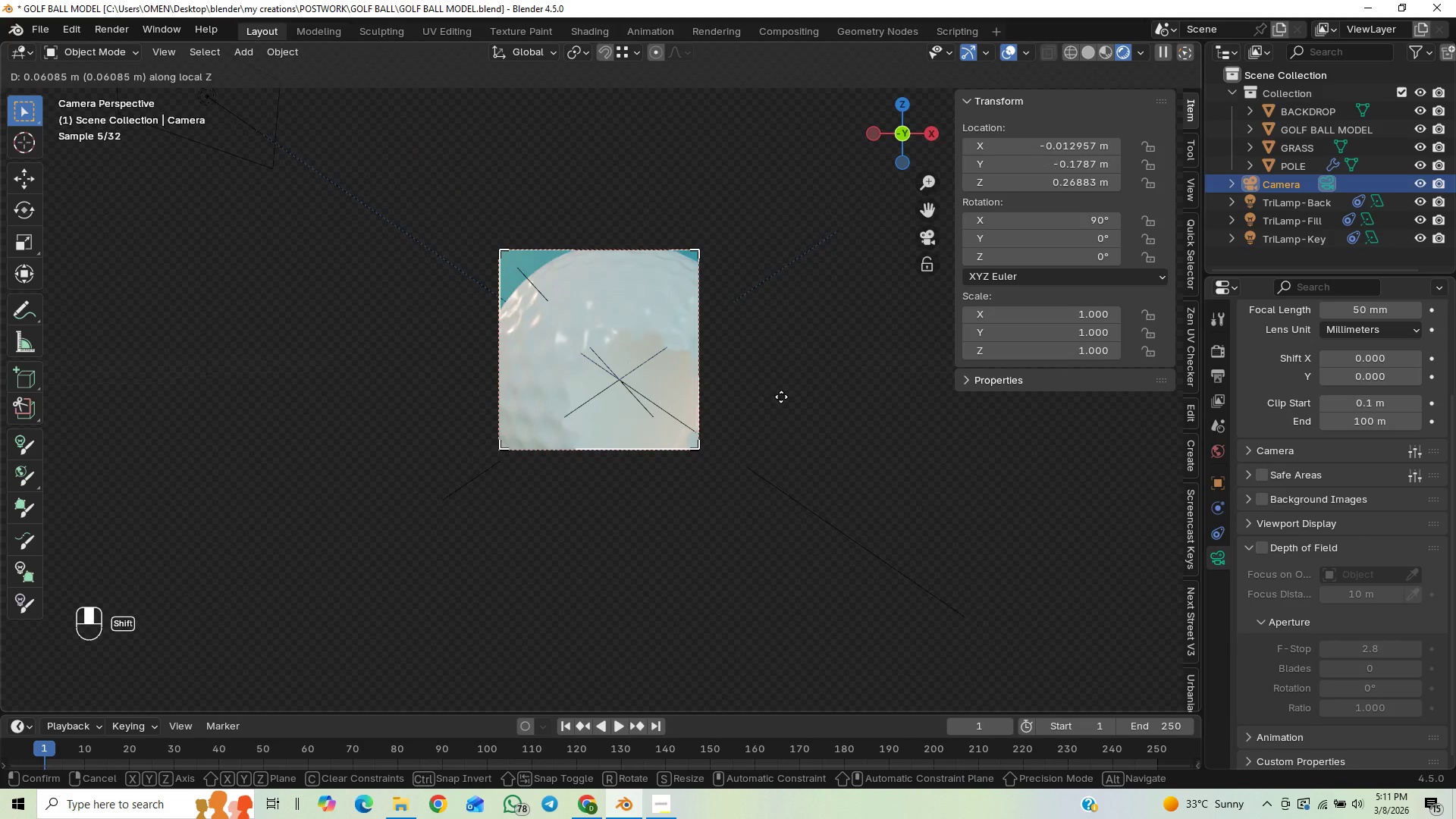 
hold_key(key=ShiftLeft, duration=1.51)
 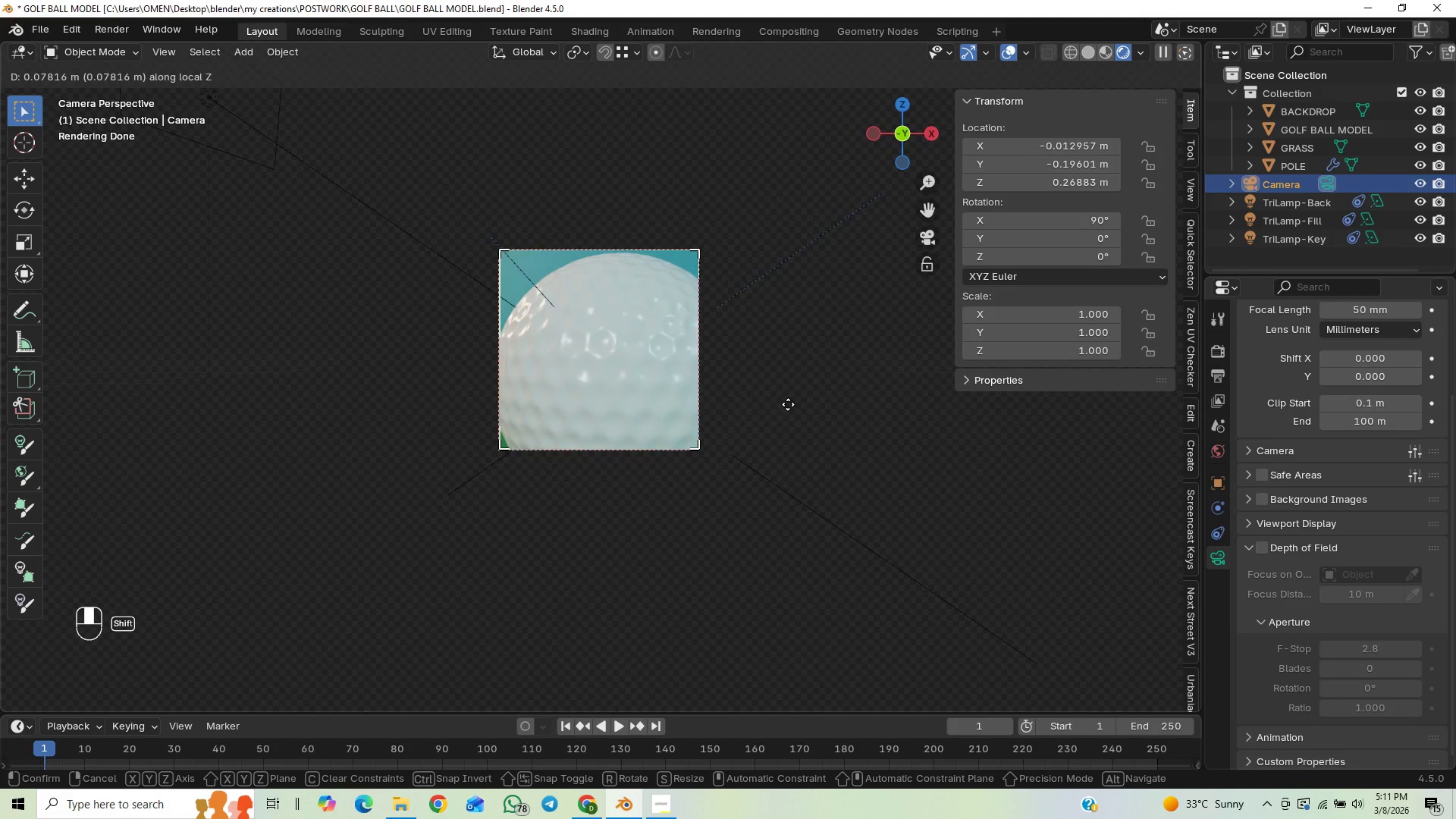 
hold_key(key=ShiftLeft, duration=1.52)
 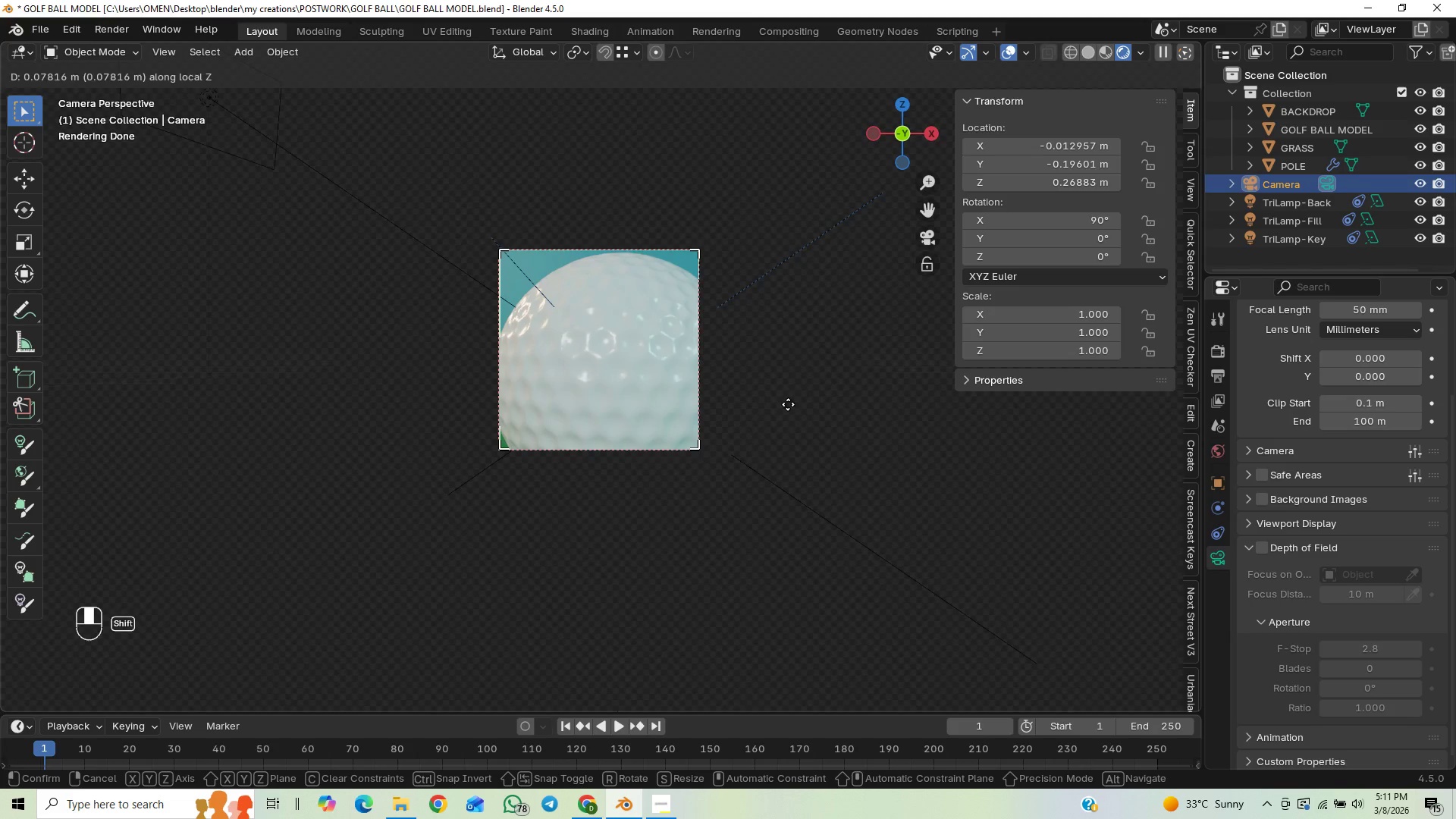 
hold_key(key=ShiftLeft, duration=1.52)
 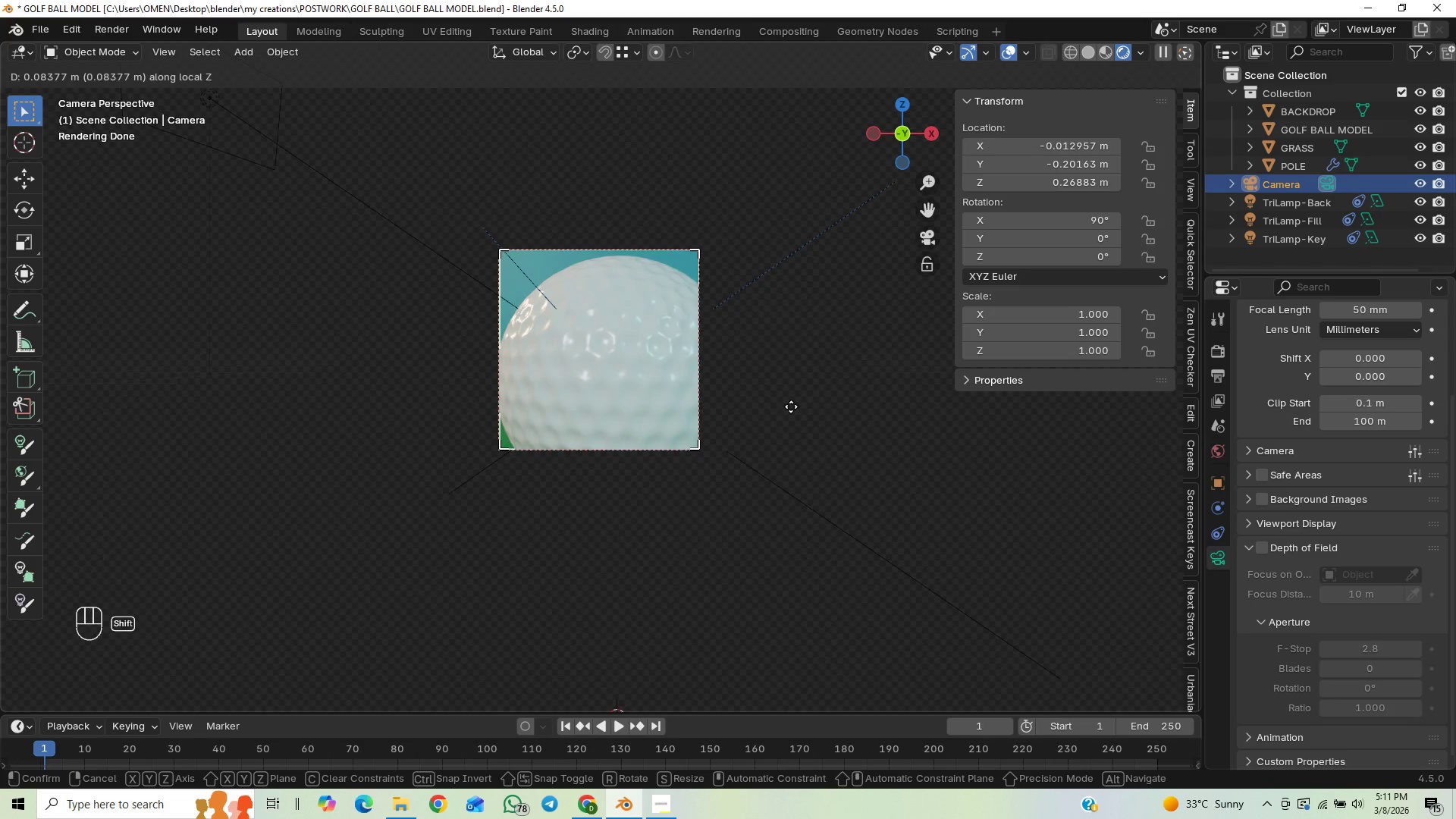 
hold_key(key=ShiftLeft, duration=1.51)
 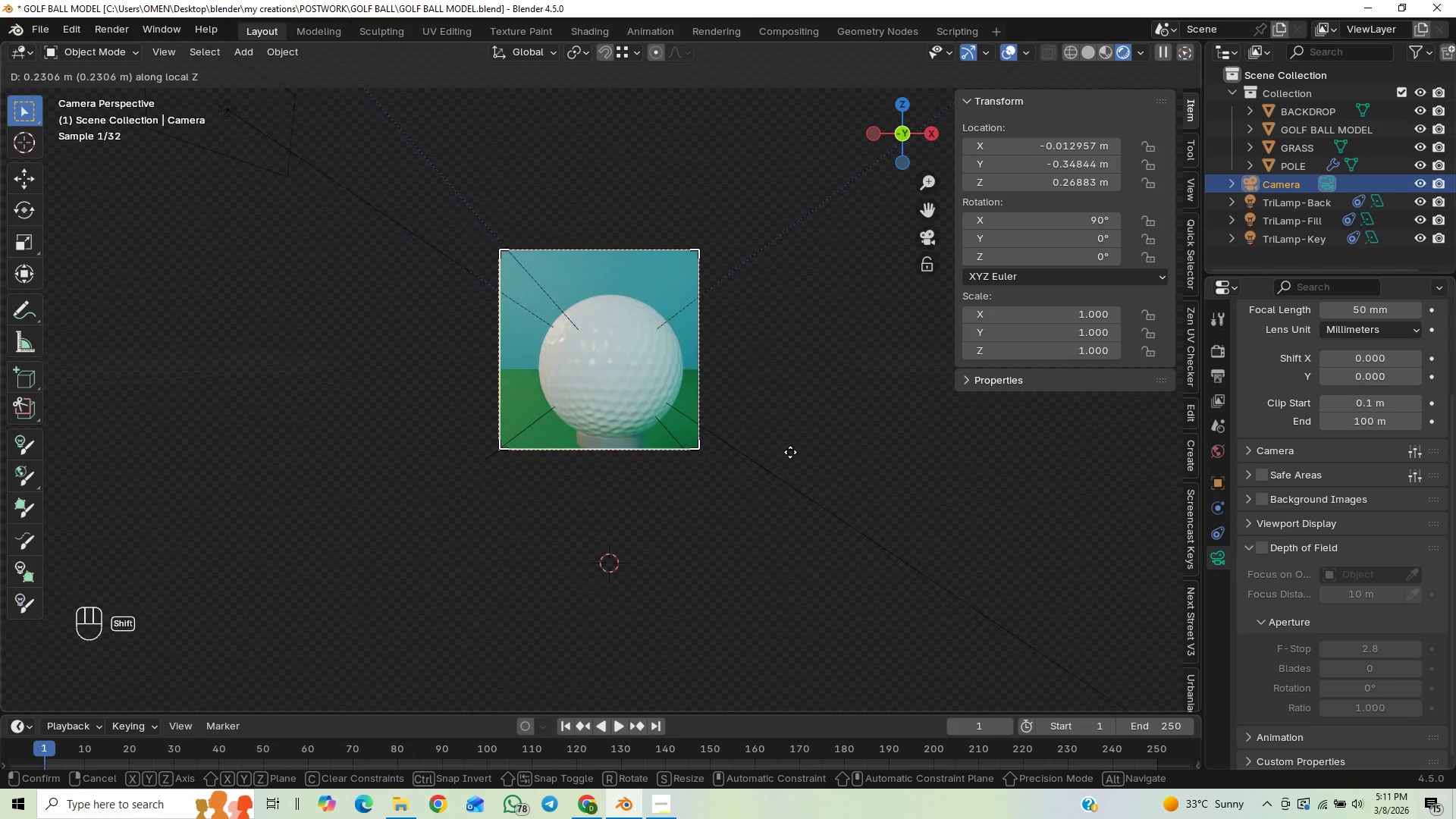 
hold_key(key=ShiftLeft, duration=1.52)
 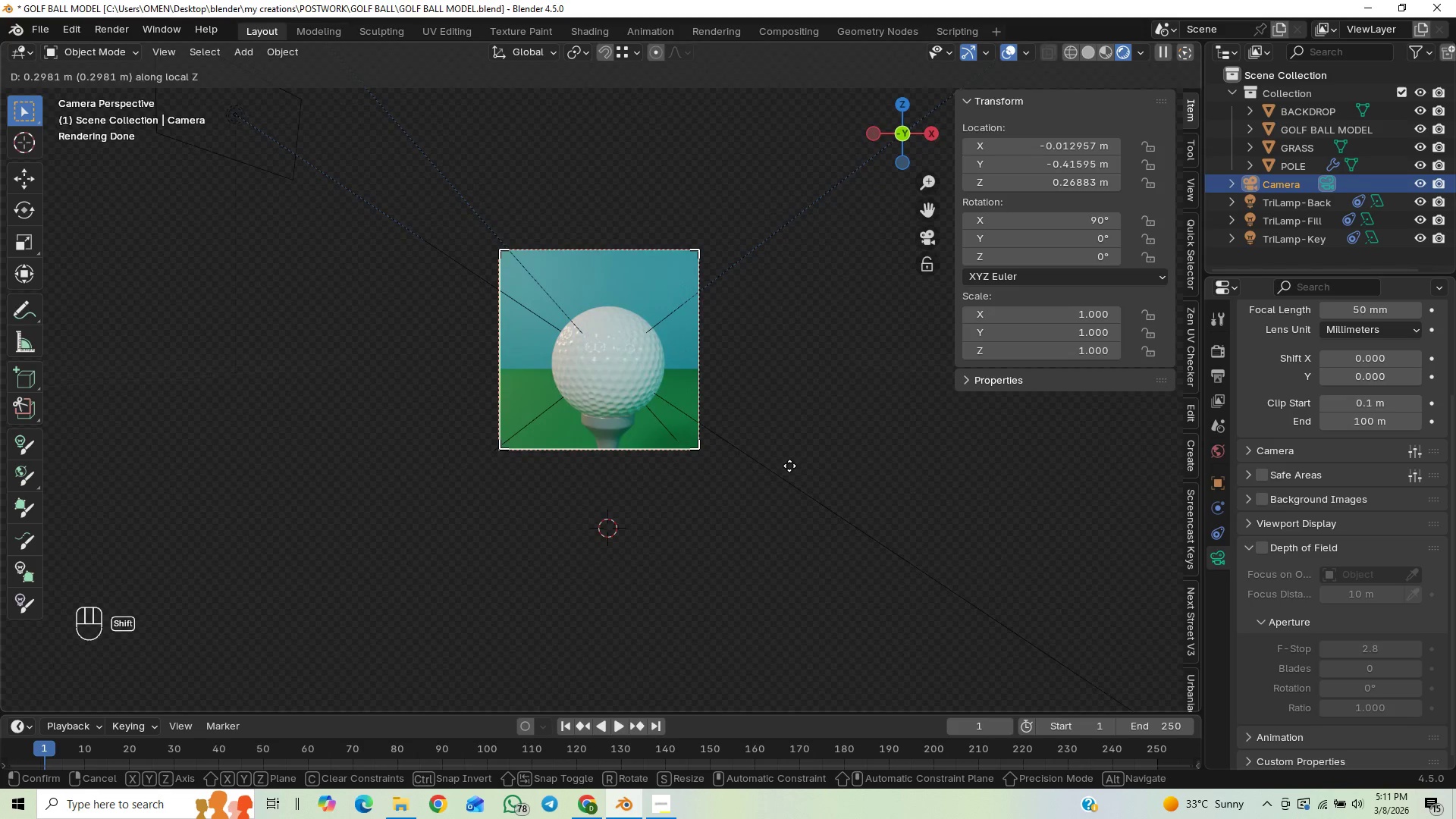 
hold_key(key=ShiftLeft, duration=1.51)
 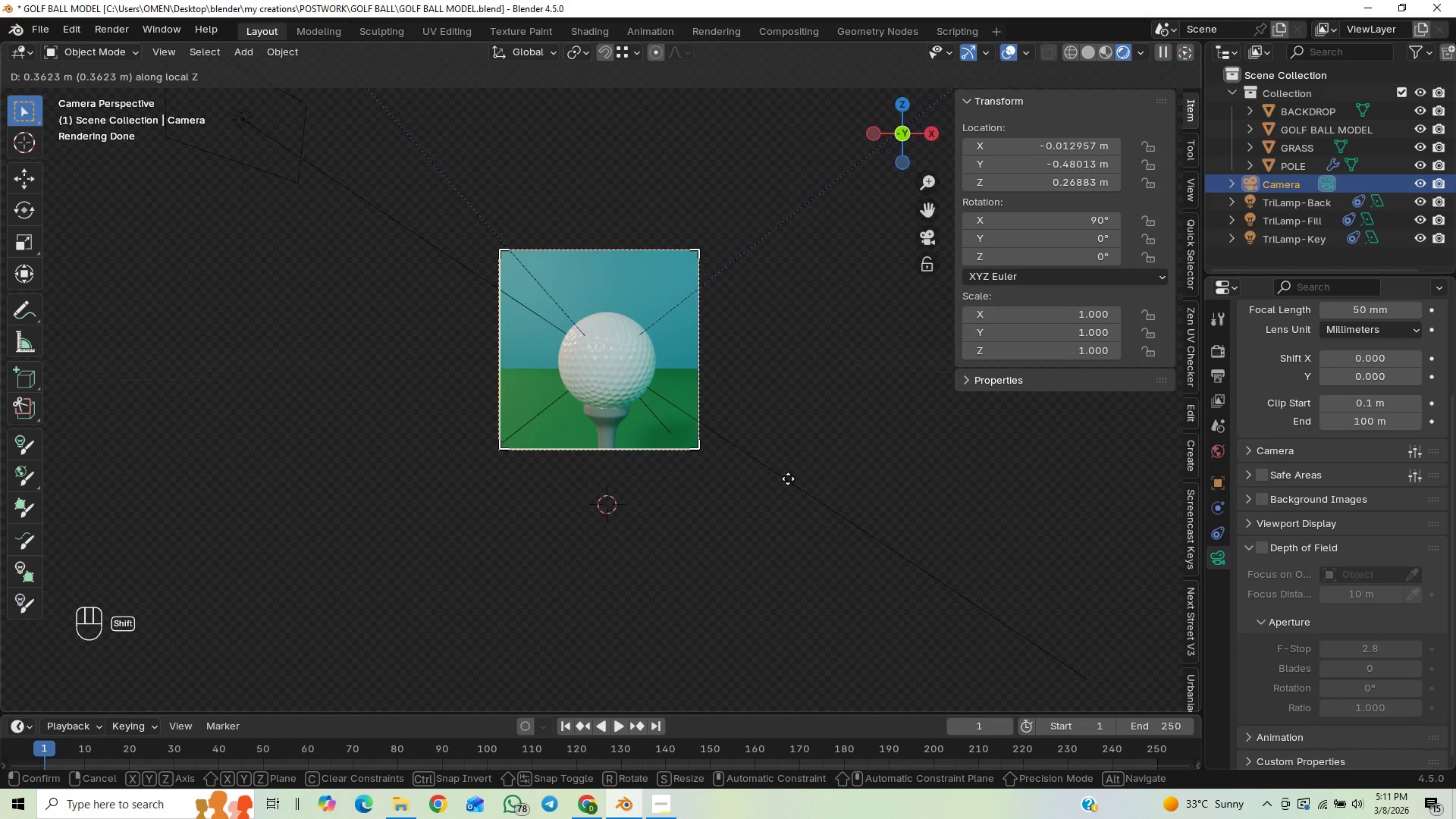 
hold_key(key=ShiftLeft, duration=1.49)
 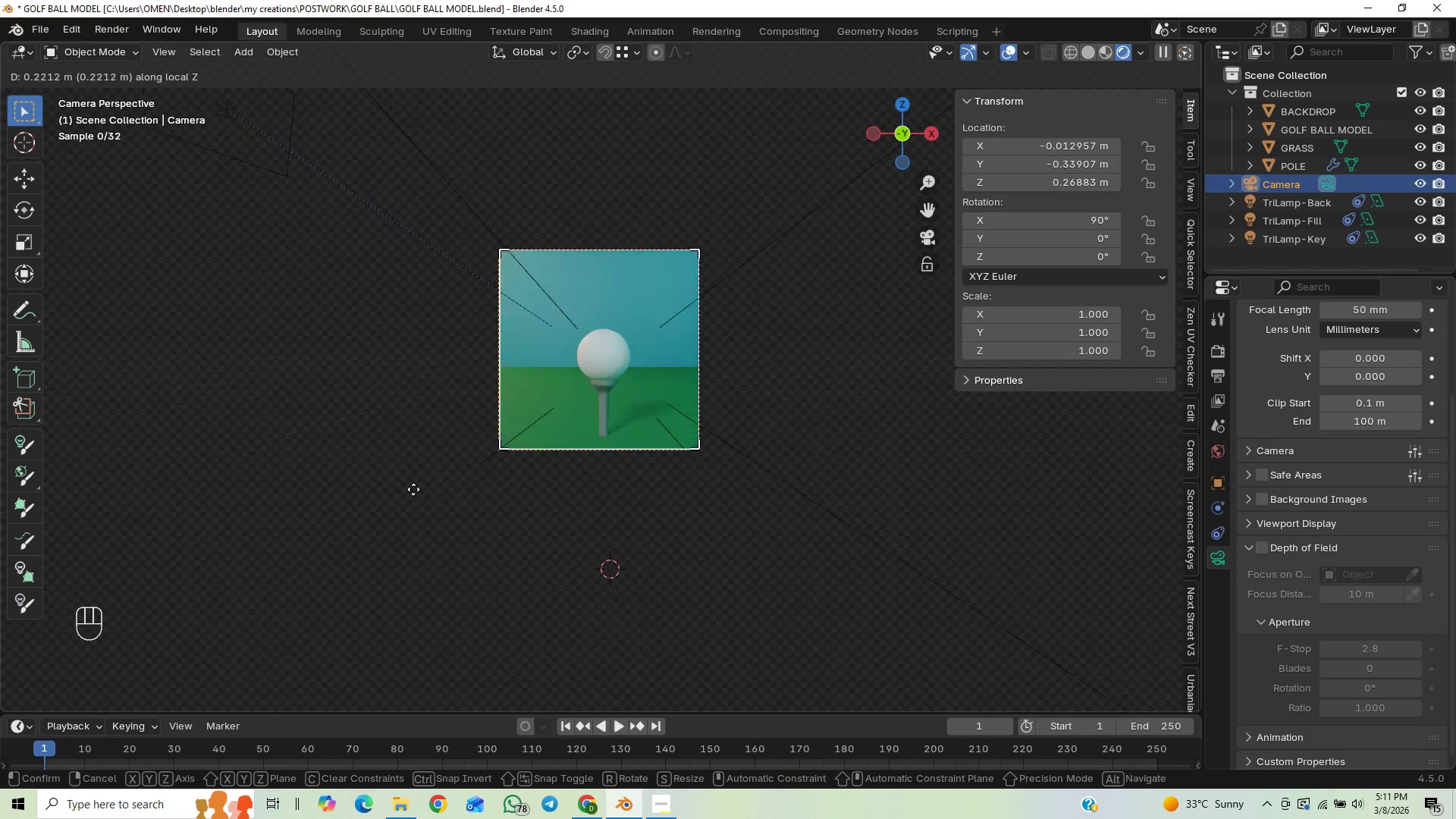 
hold_key(key=ShiftLeft, duration=1.51)
 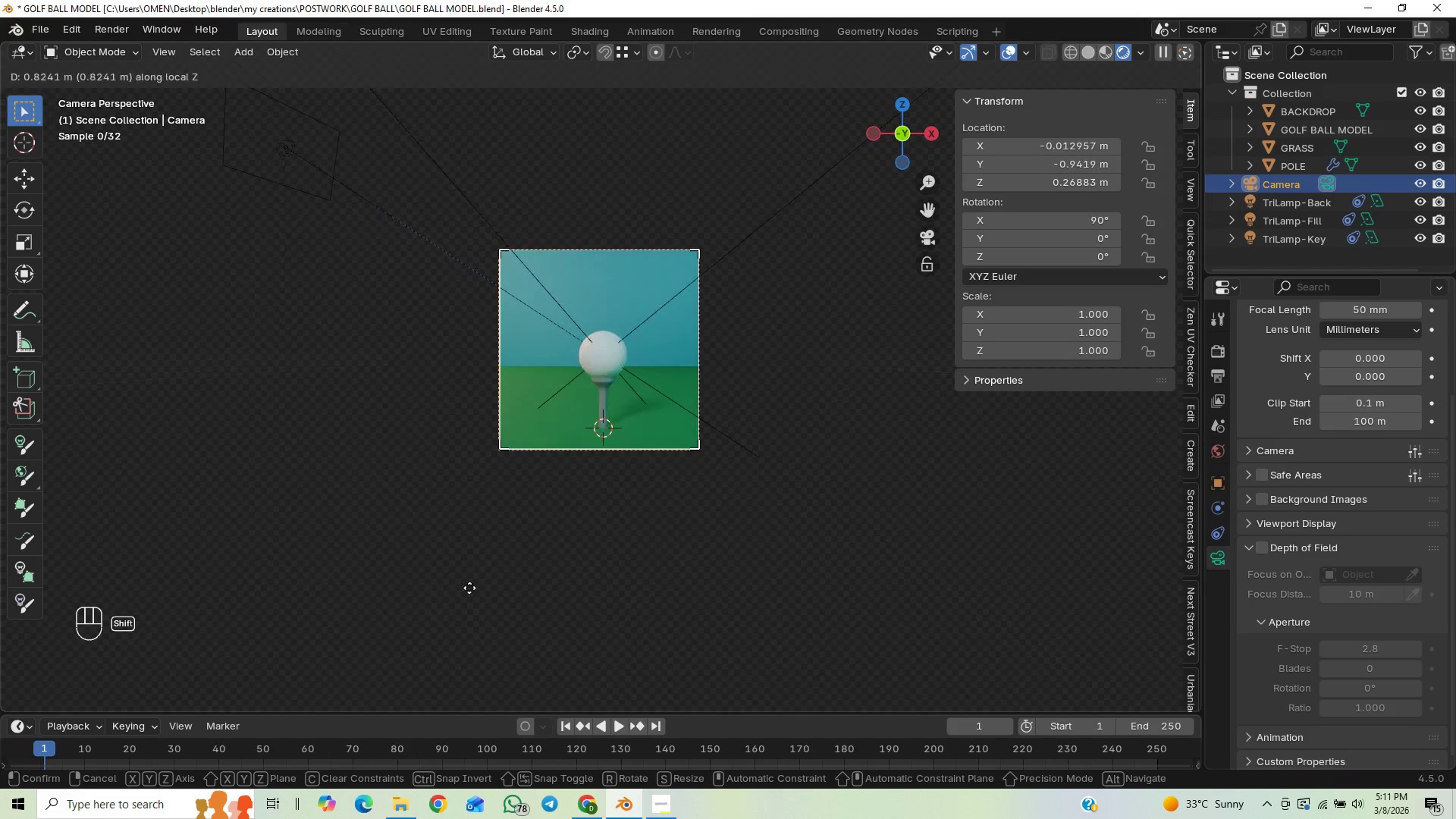 
hold_key(key=ShiftLeft, duration=1.02)
left_click([471, 586])
 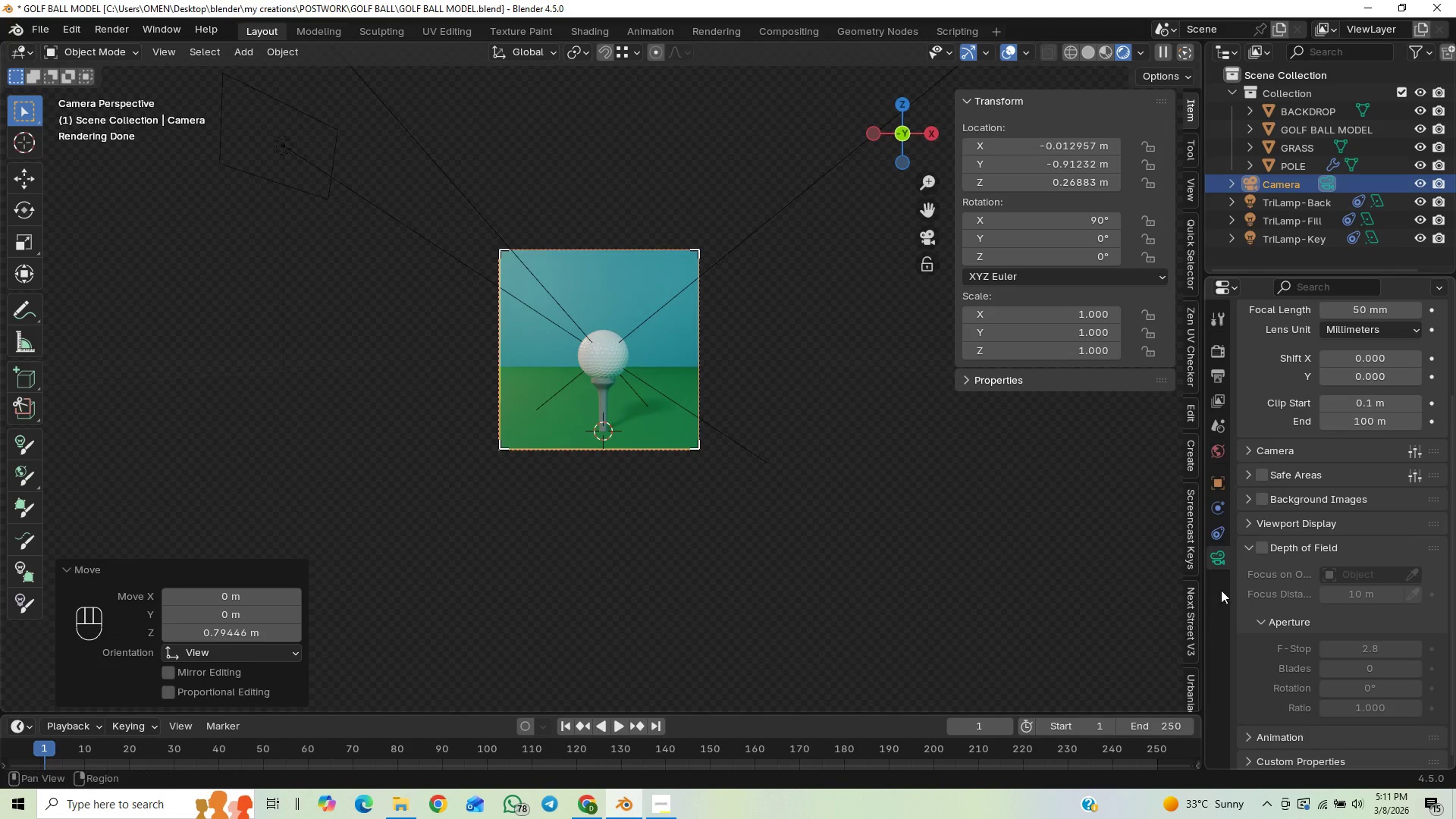 
left_click([1216, 566])
 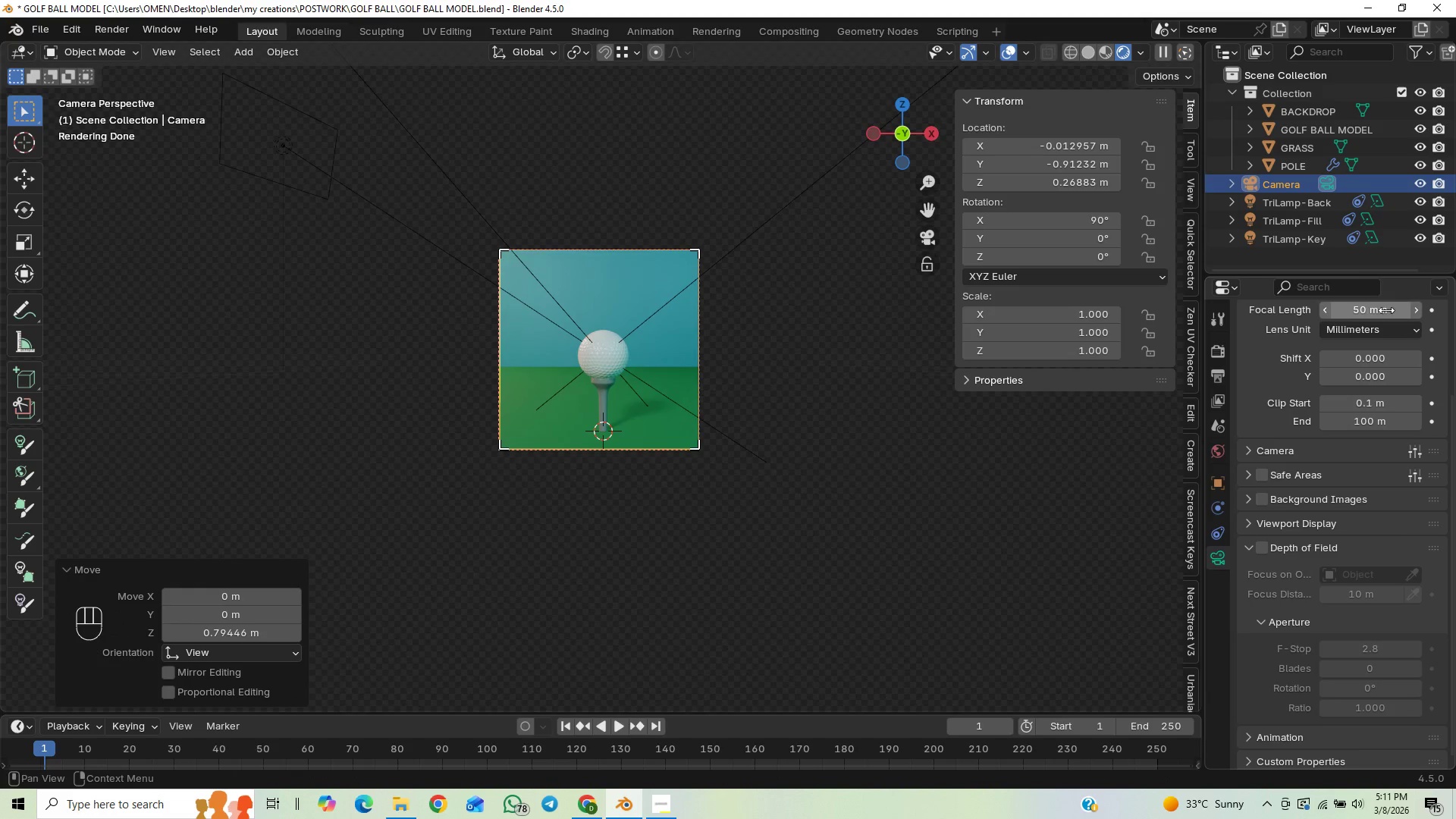 
left_click_drag(start_coordinate=[1385, 311], to_coordinate=[522, 279])
 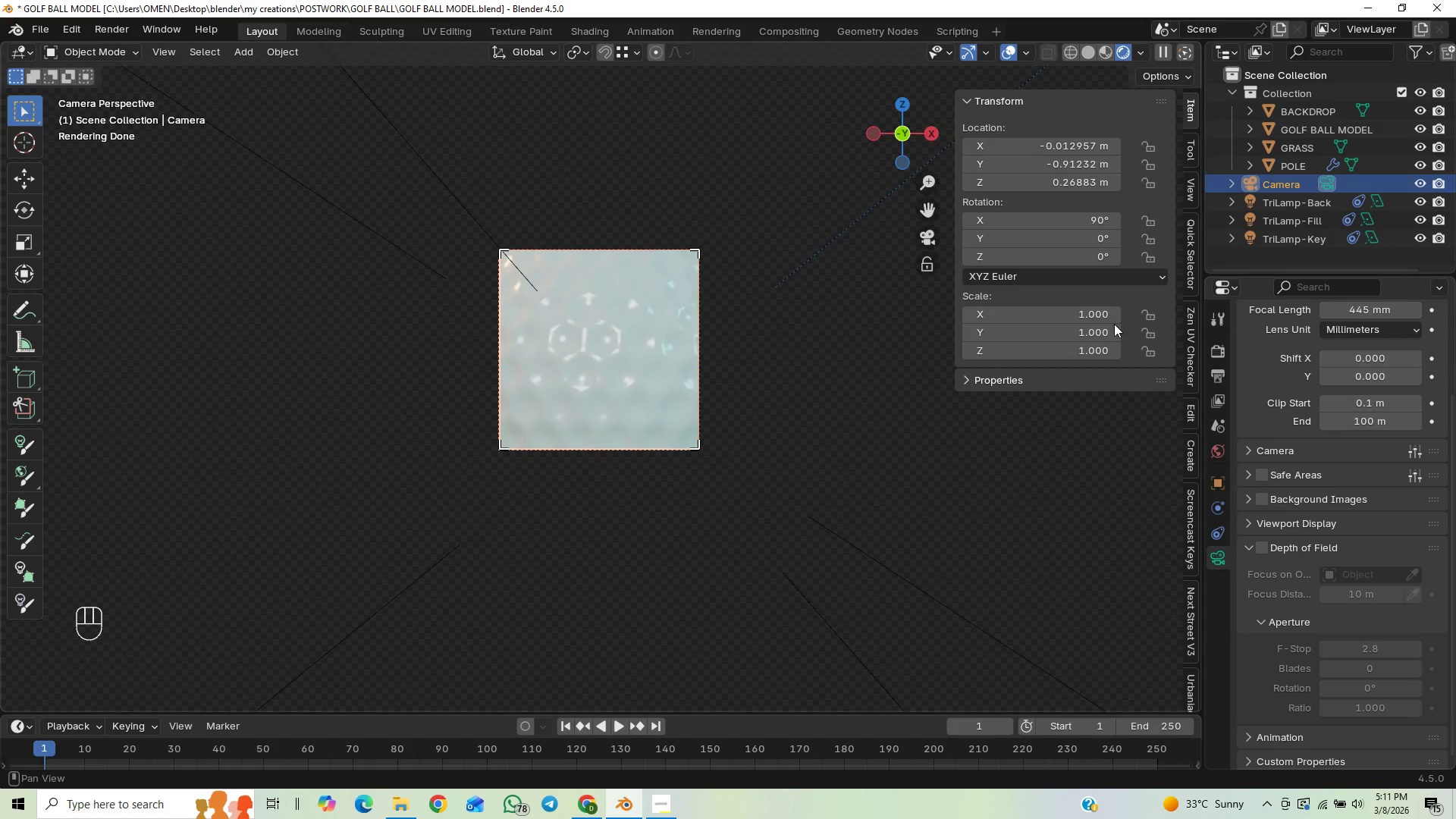 
hold_key(key=ShiftLeft, duration=0.62)
 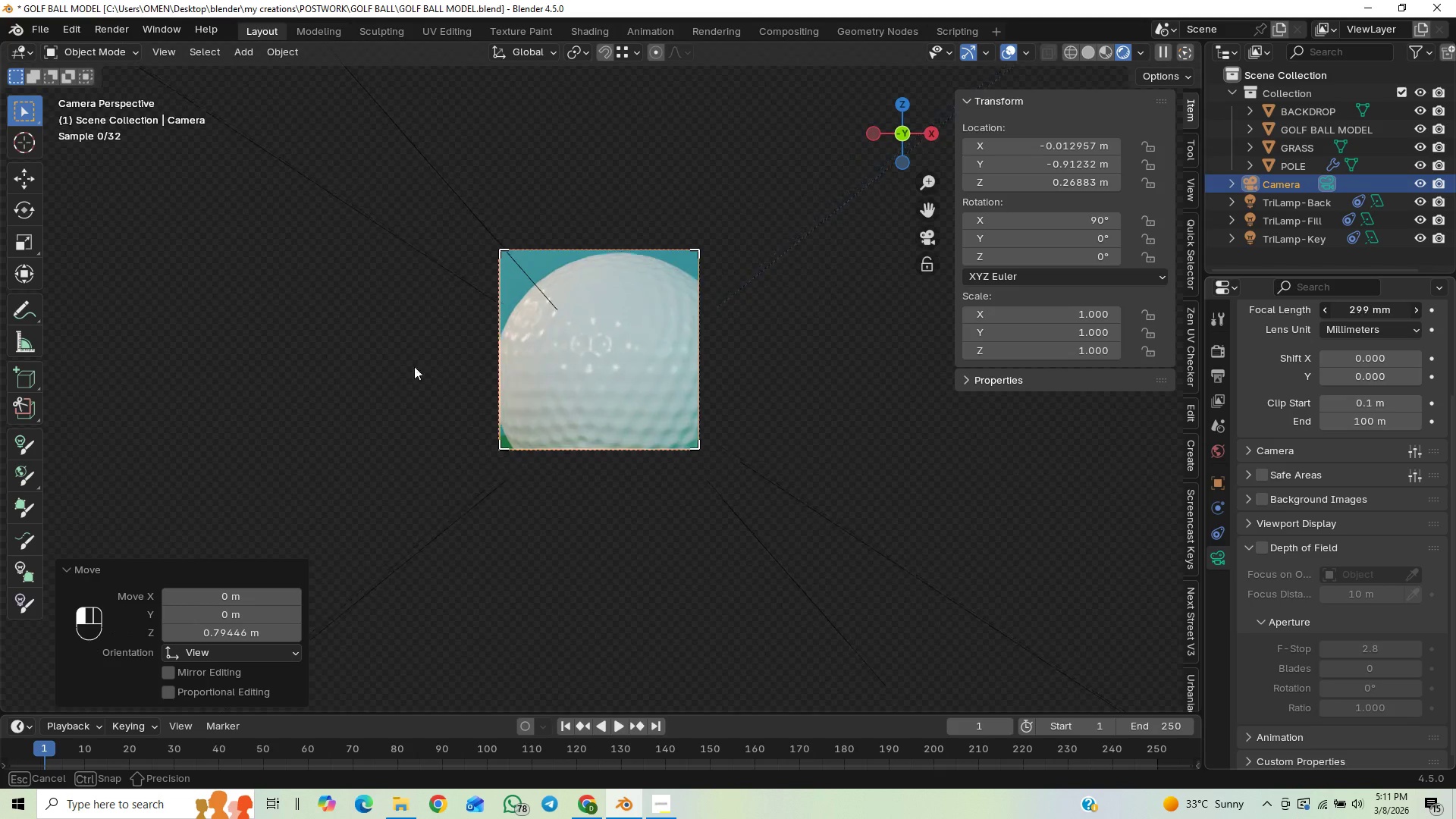 
hold_key(key=ShiftLeft, duration=0.67)
 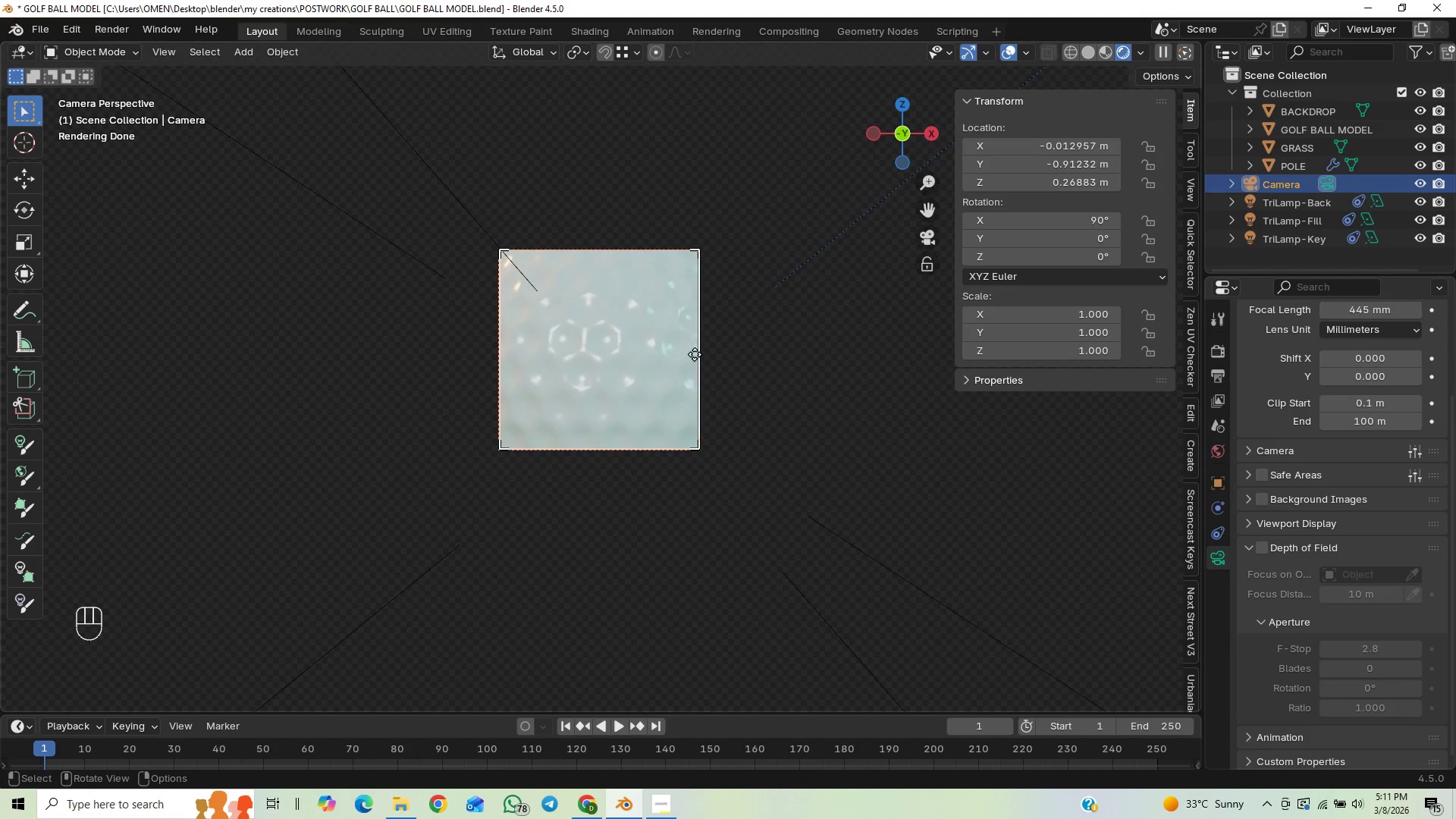 
scroll: coordinate [684, 378], scroll_direction: up, amount: 10.0
 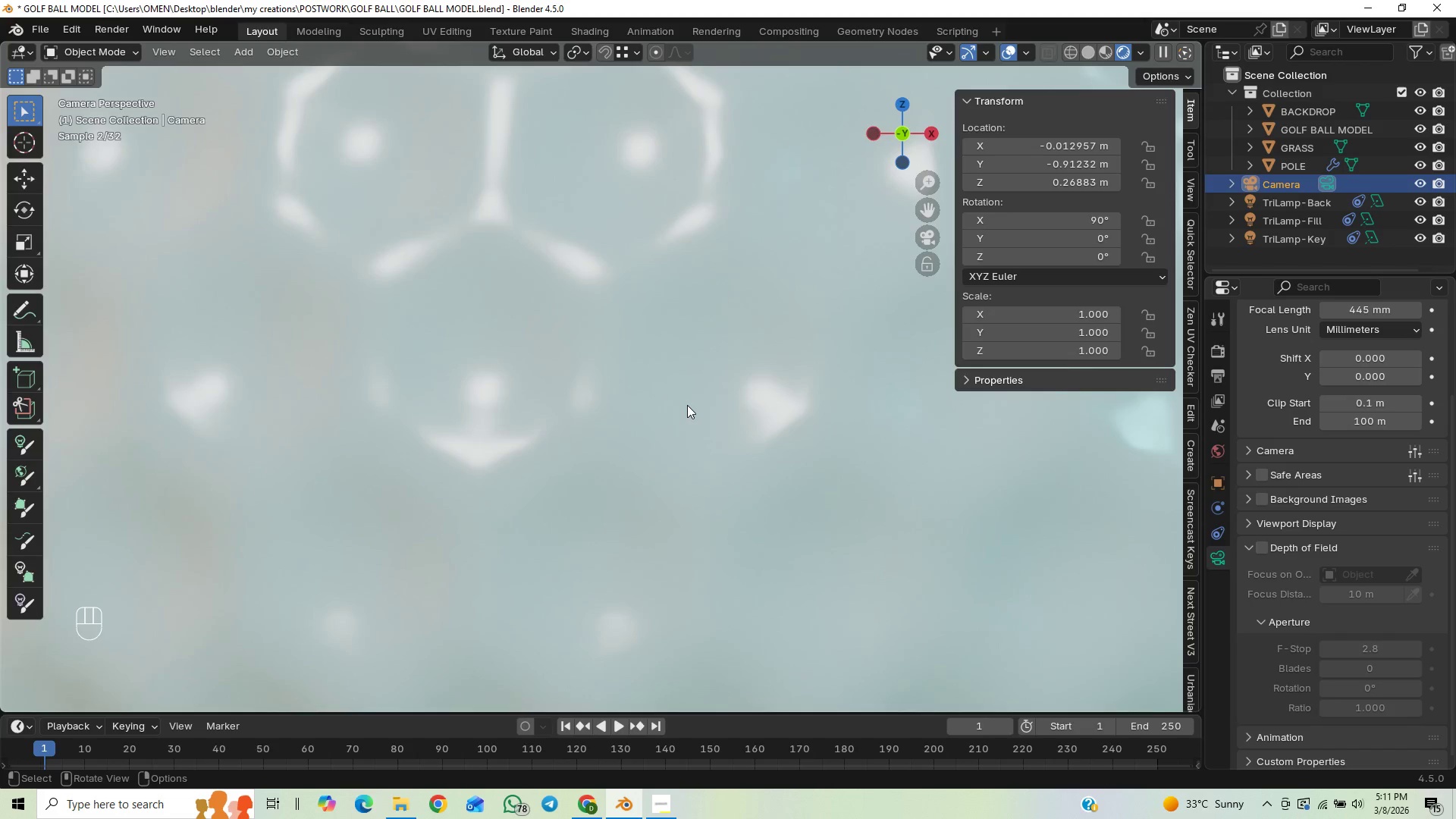 
scroll: coordinate [680, 409], scroll_direction: down, amount: 1.0
 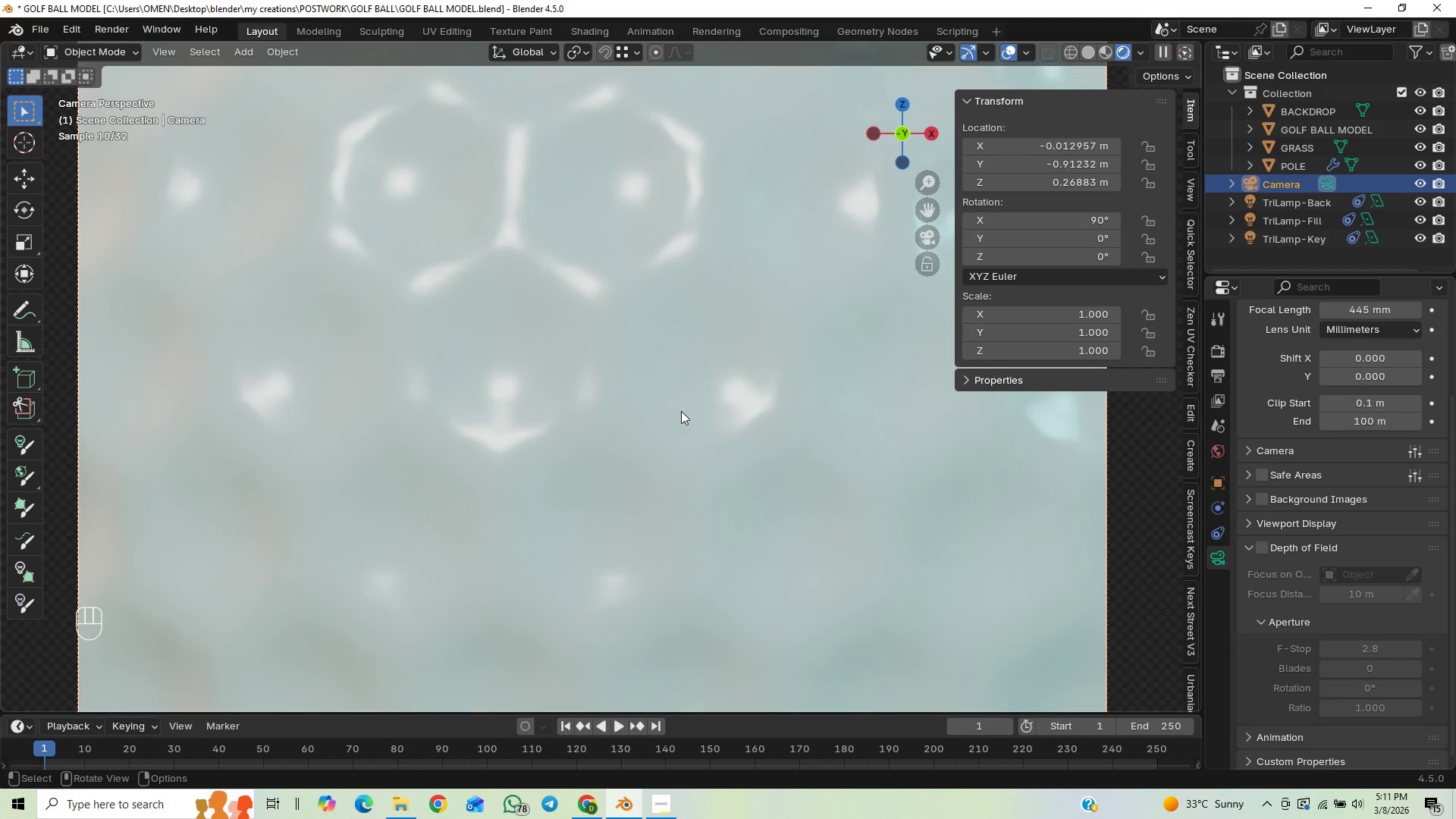 
wait(5.52)
 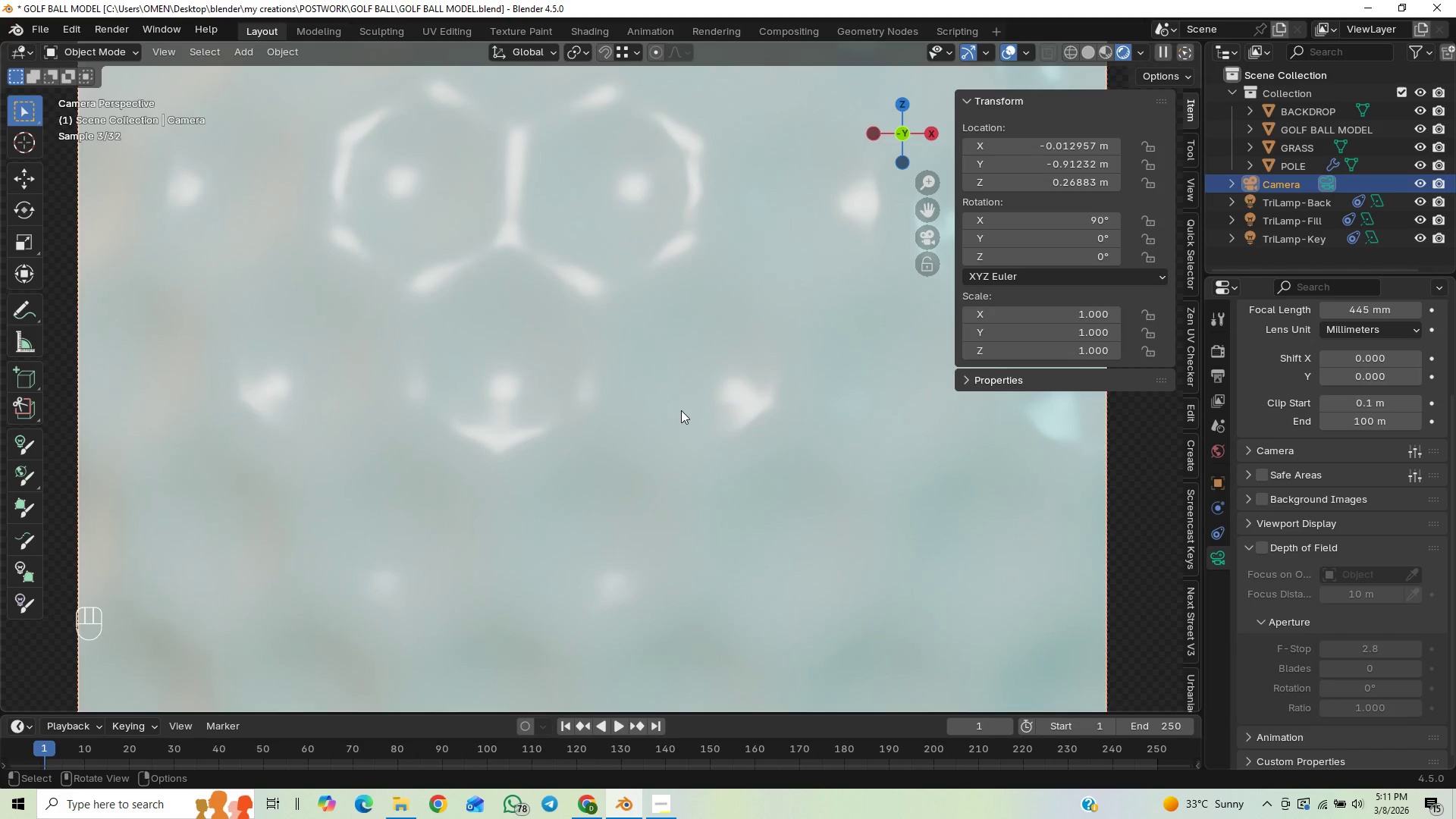 
scroll: coordinate [777, 466], scroll_direction: down, amount: 21.0
 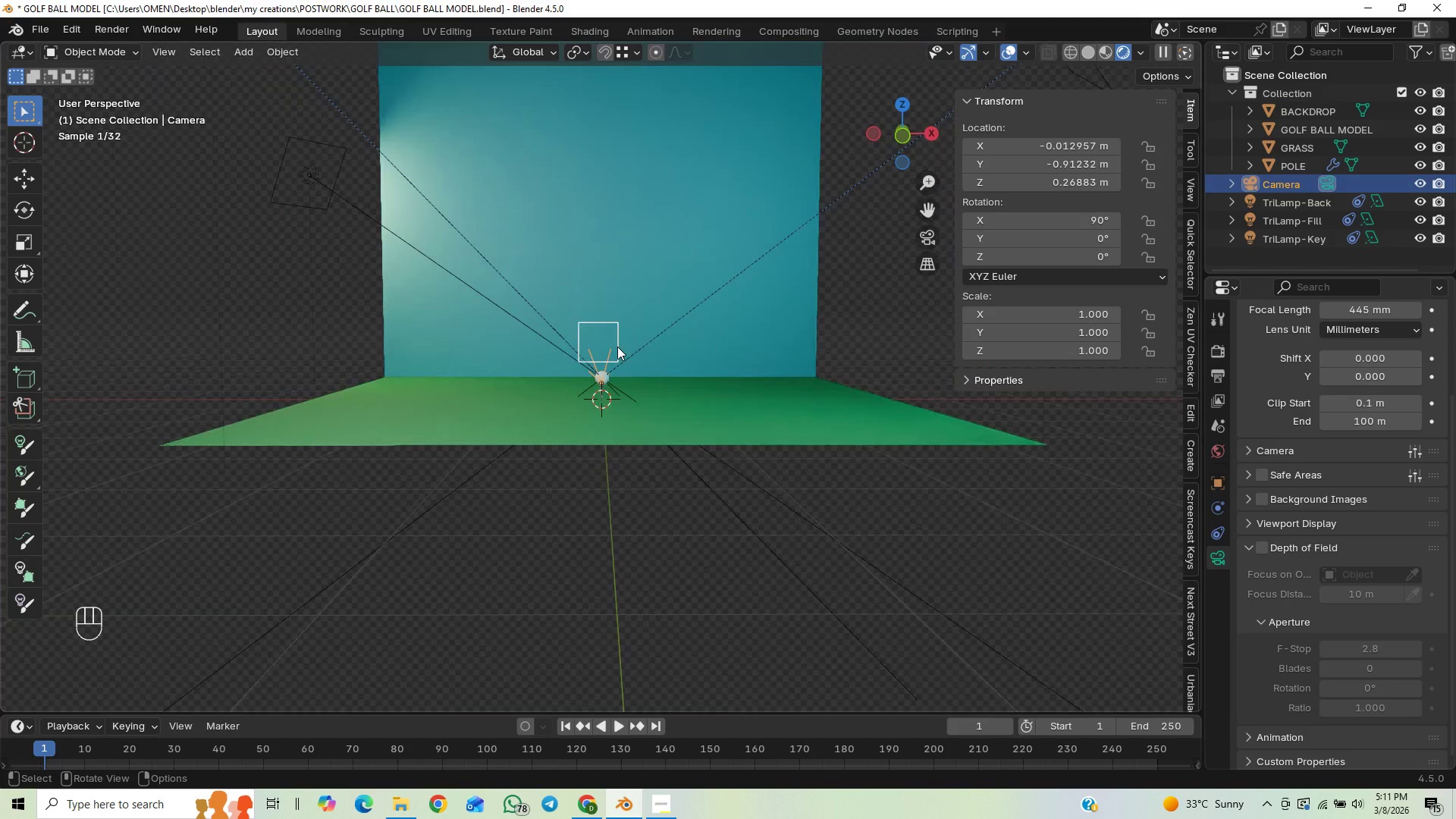 
scroll: coordinate [617, 347], scroll_direction: up, amount: 1.0
 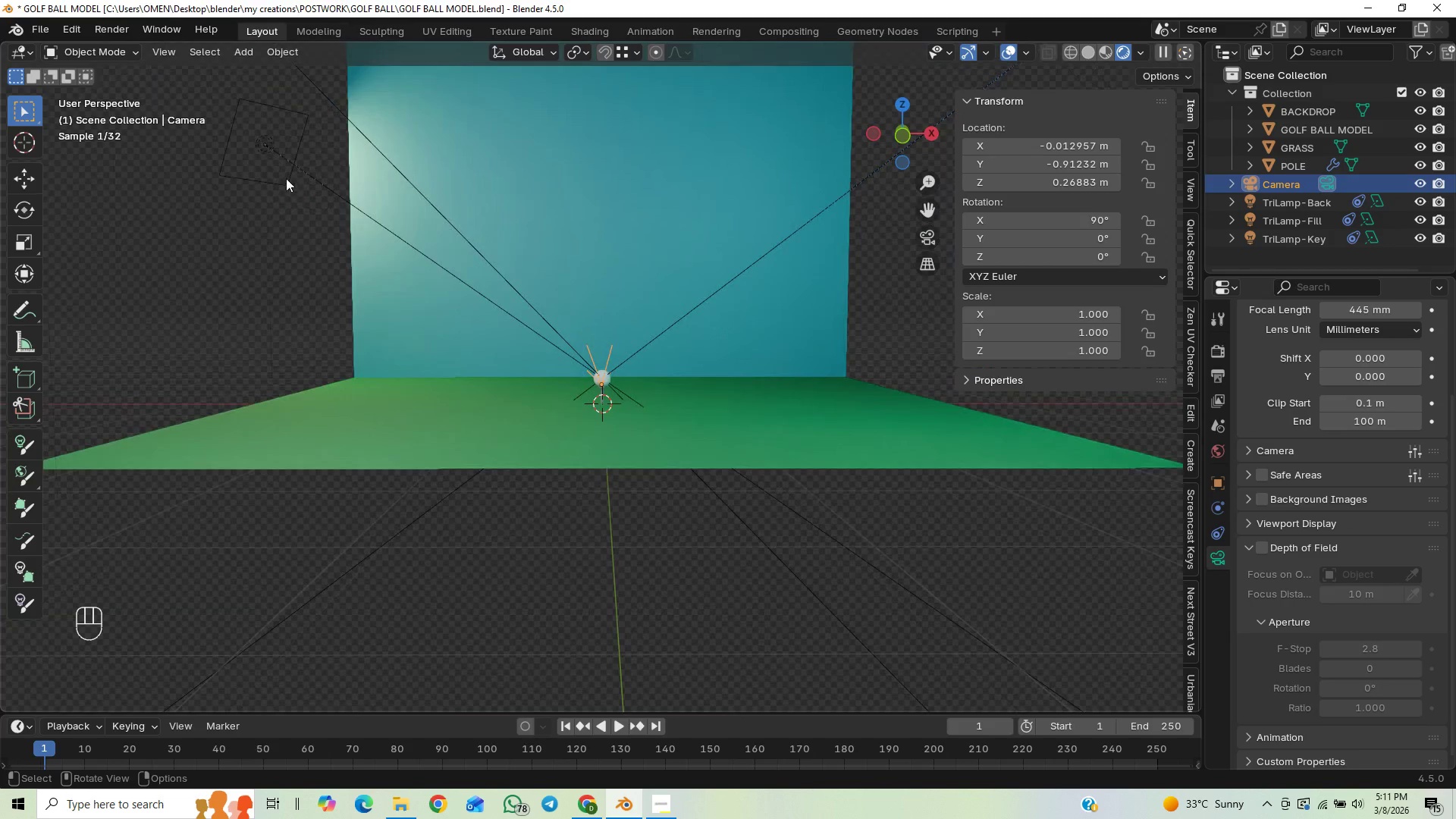 
left_click([286, 178])
 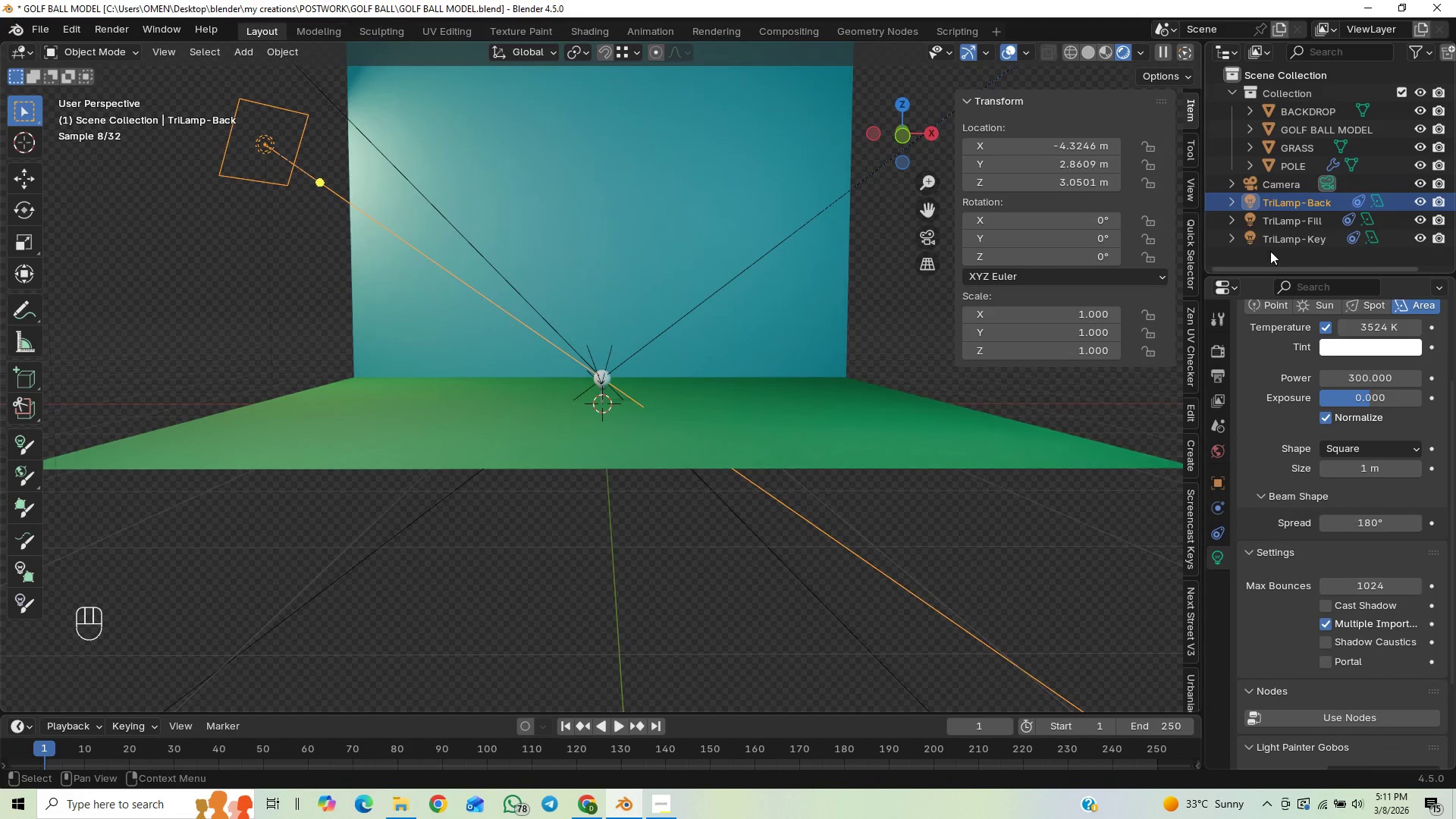 
left_click([1290, 234])
 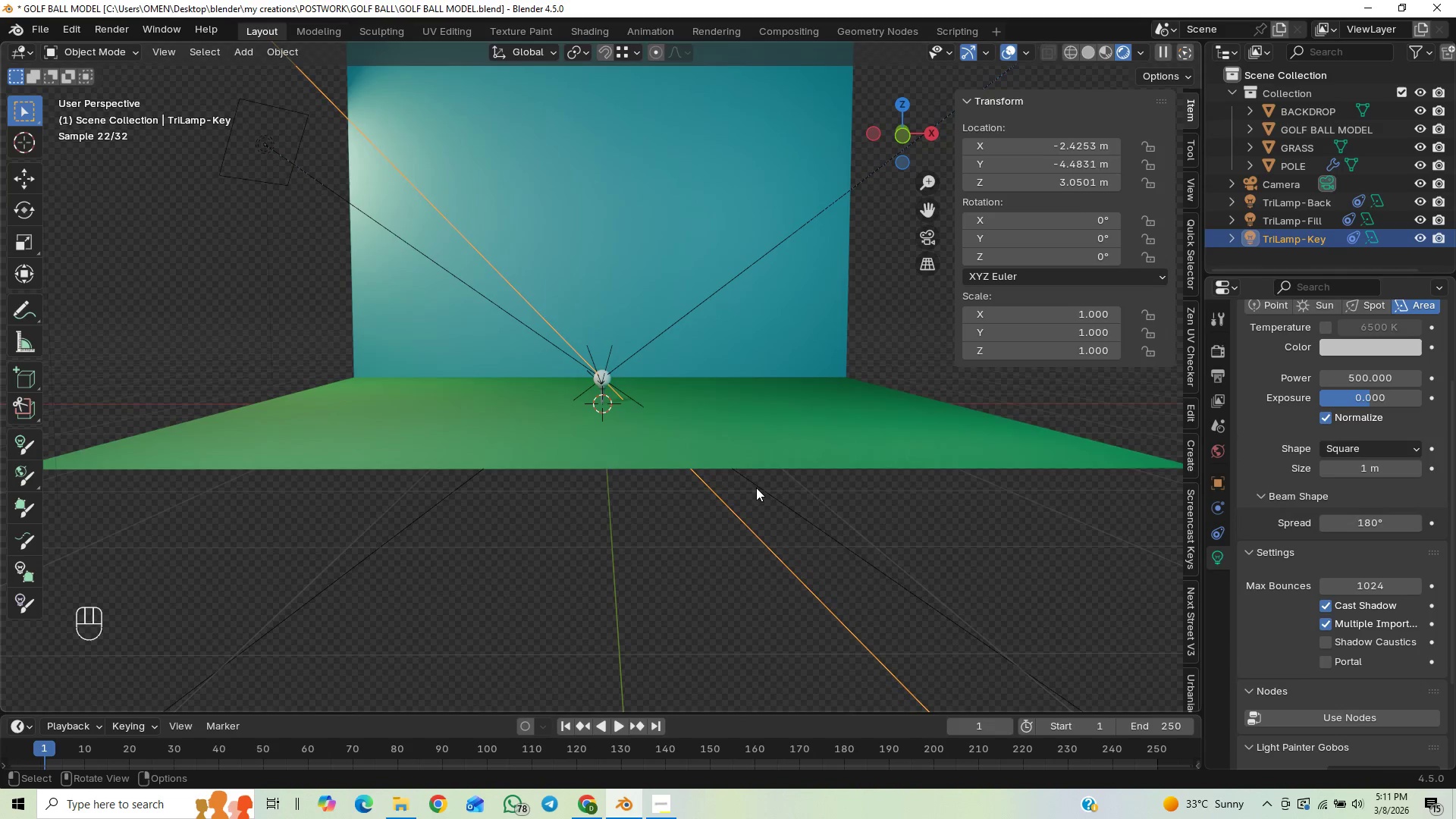 
key(G)
 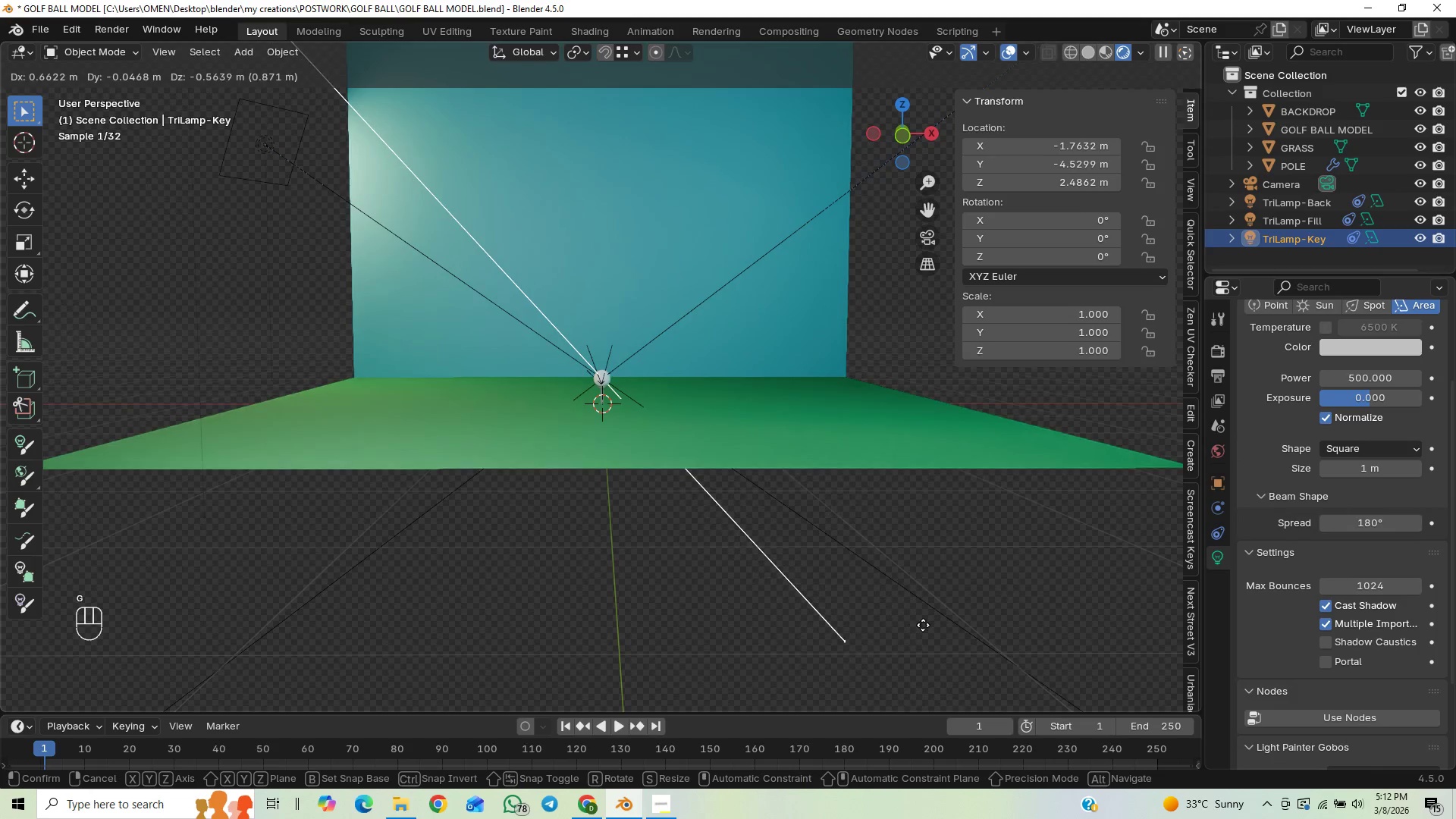 
key(Z)
 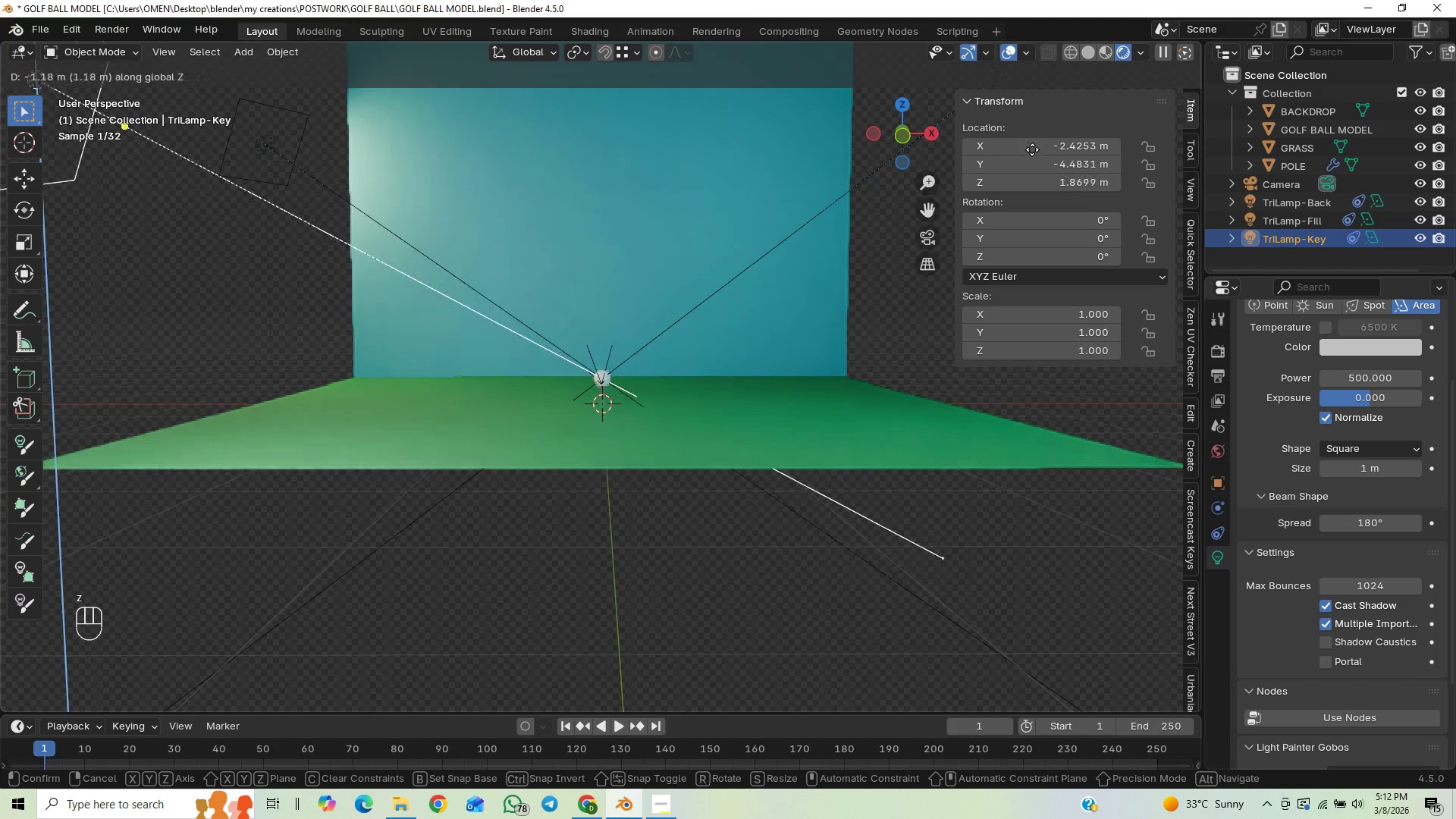 
left_click([1034, 155])
 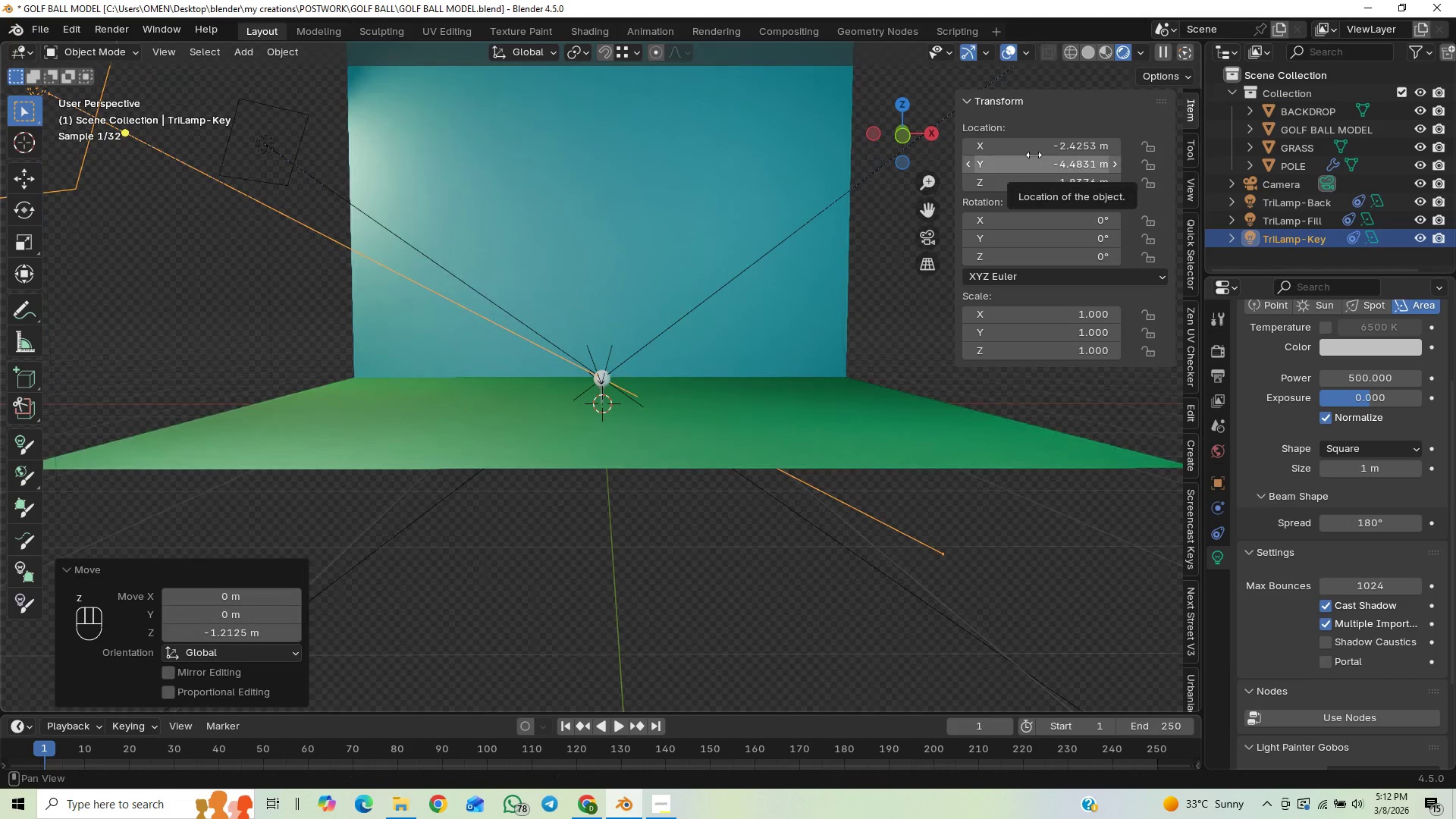 
type(gy)
 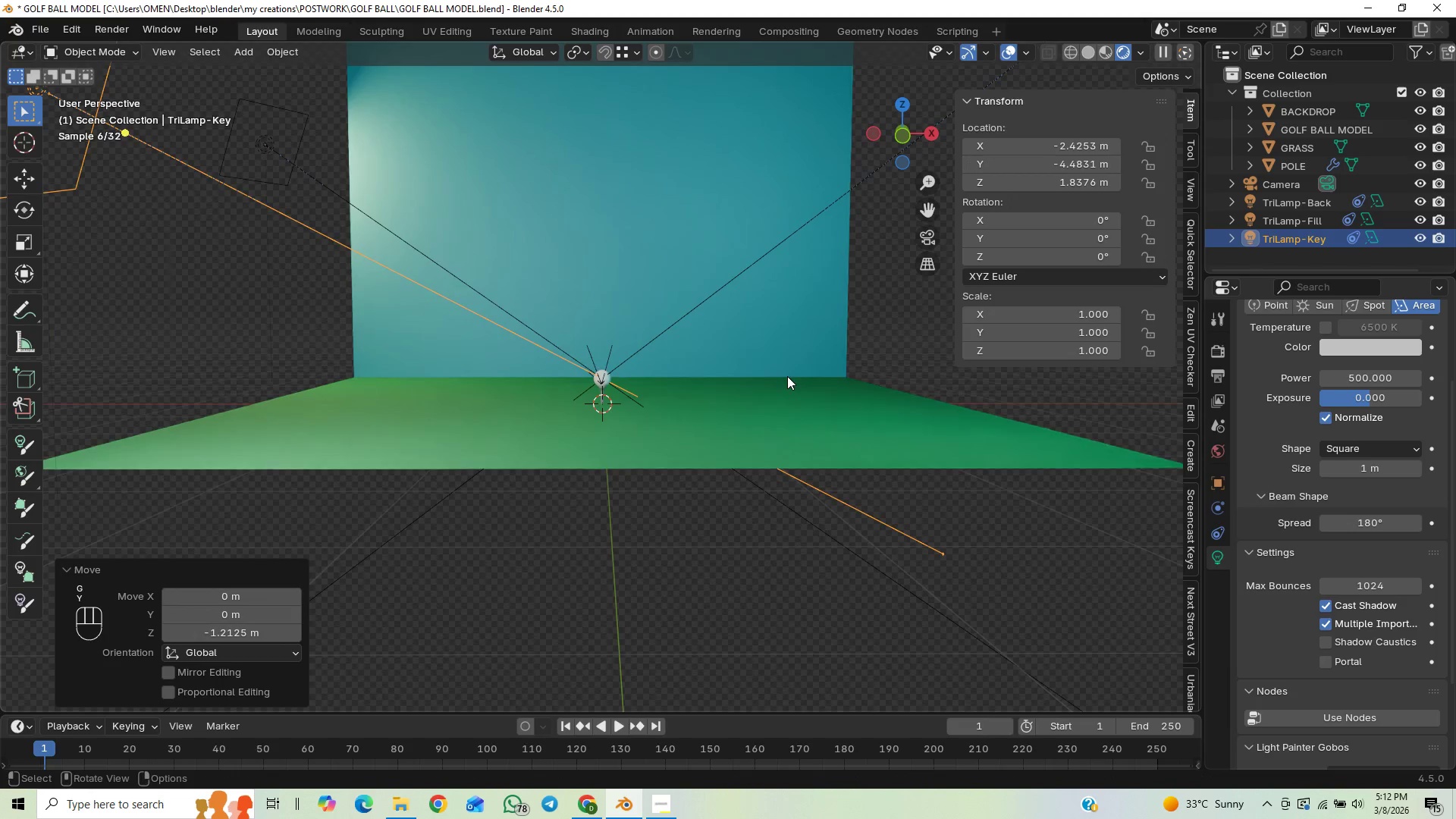 
type(gy)
 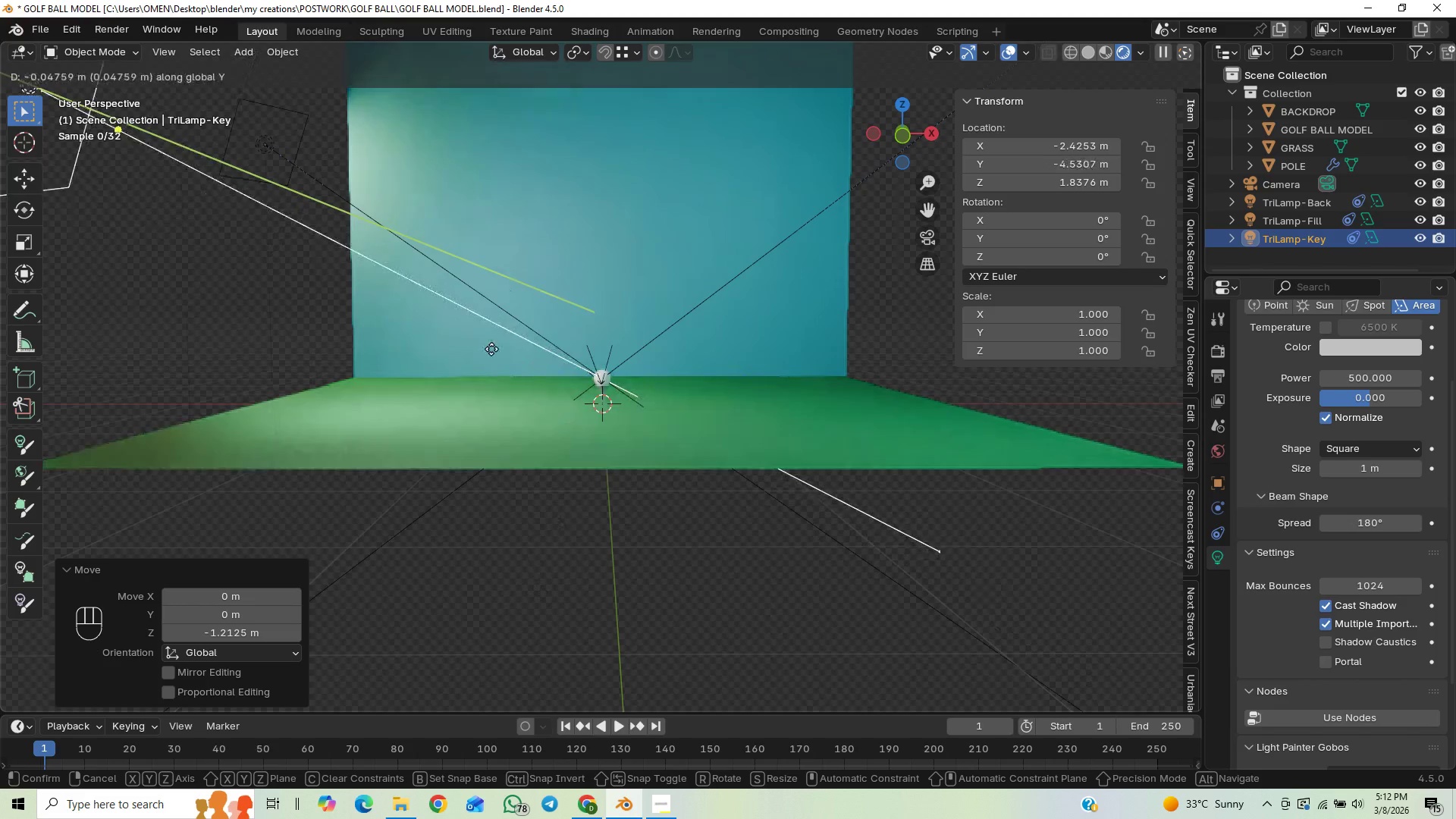 
wait(24.08)
 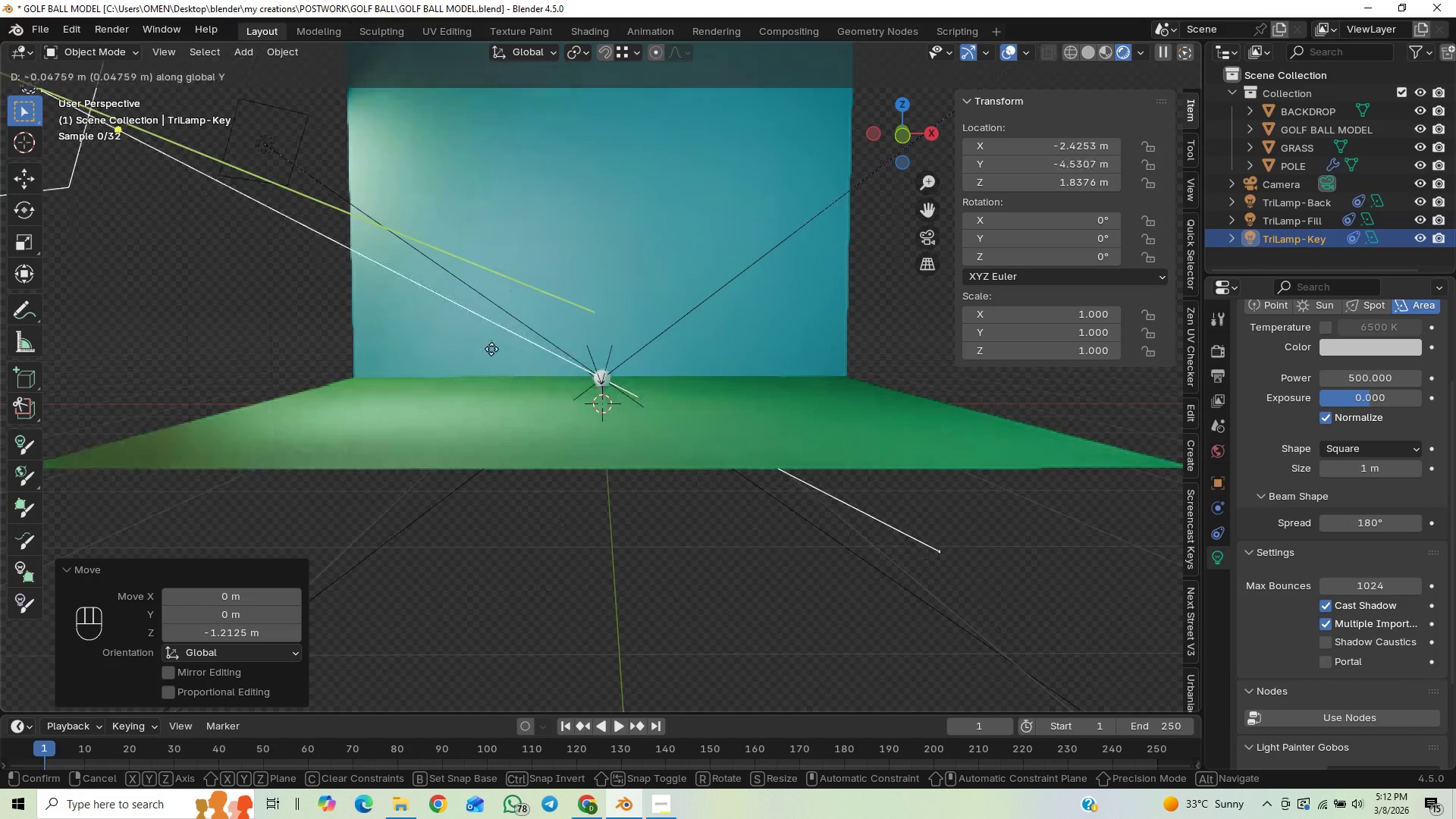 
left_click([469, 551])
 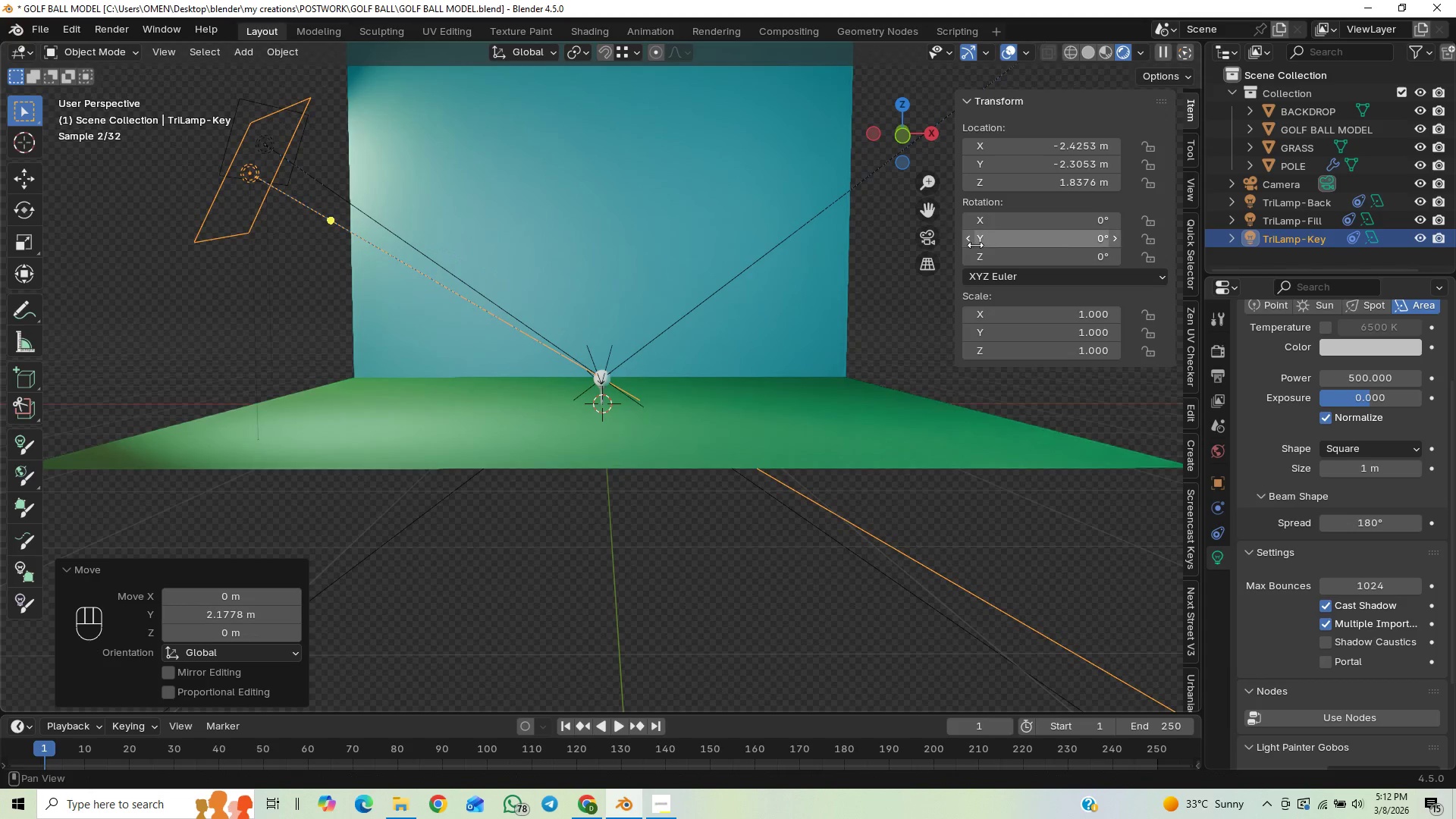 
left_click([936, 237])
 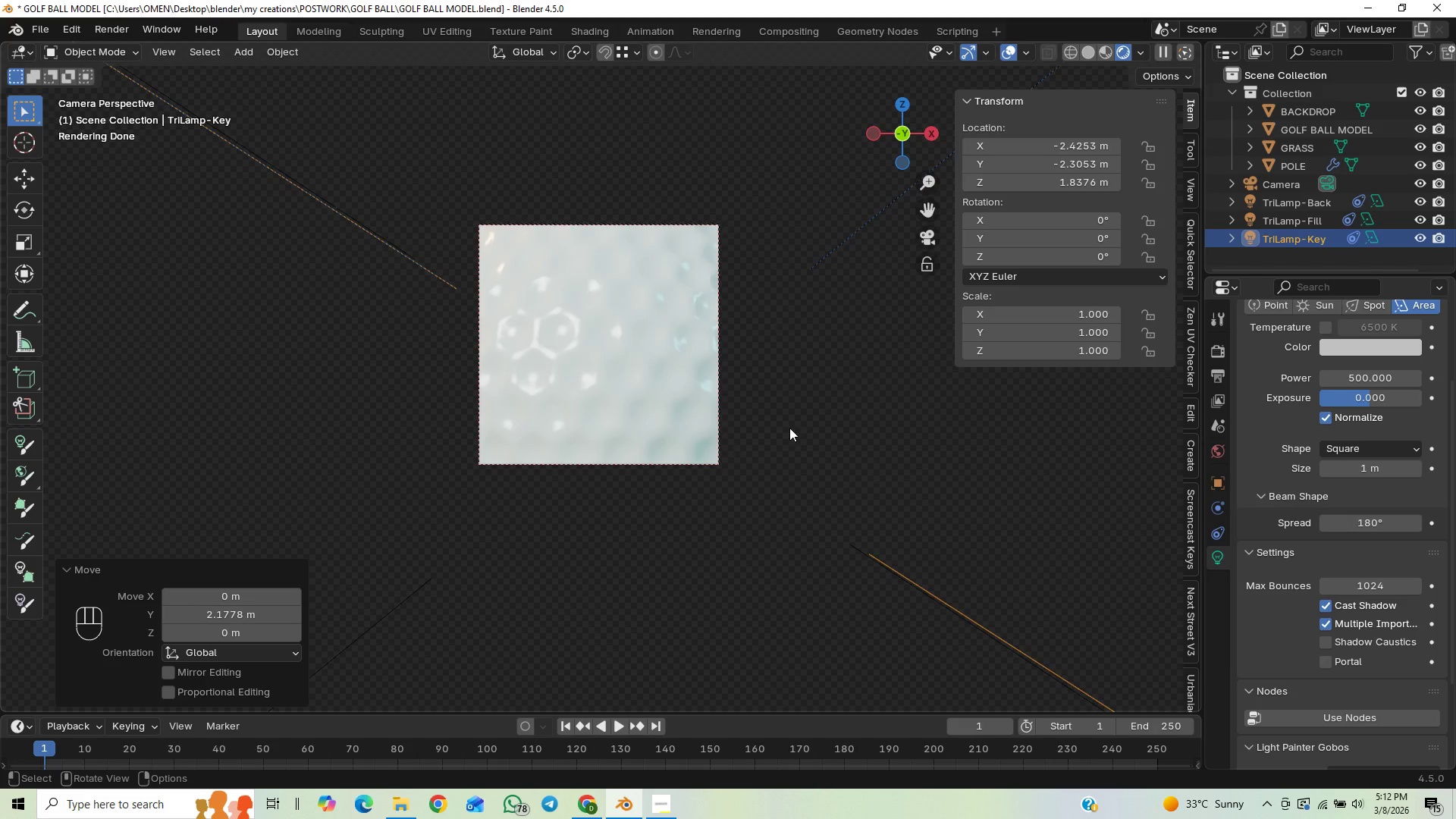 
scroll: coordinate [1354, 400], scroll_direction: up, amount: 2.0
 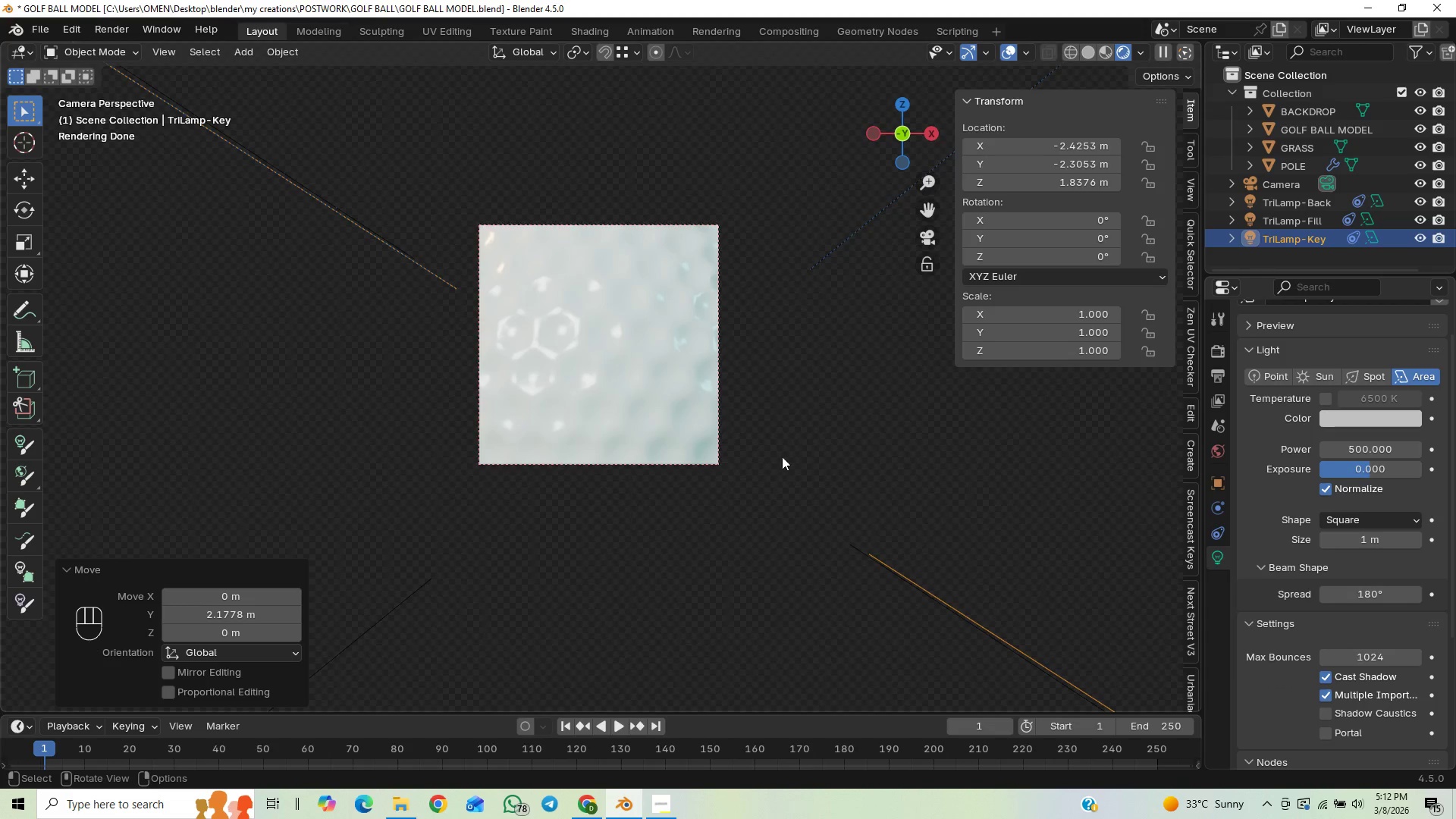 
left_click([722, 460])
 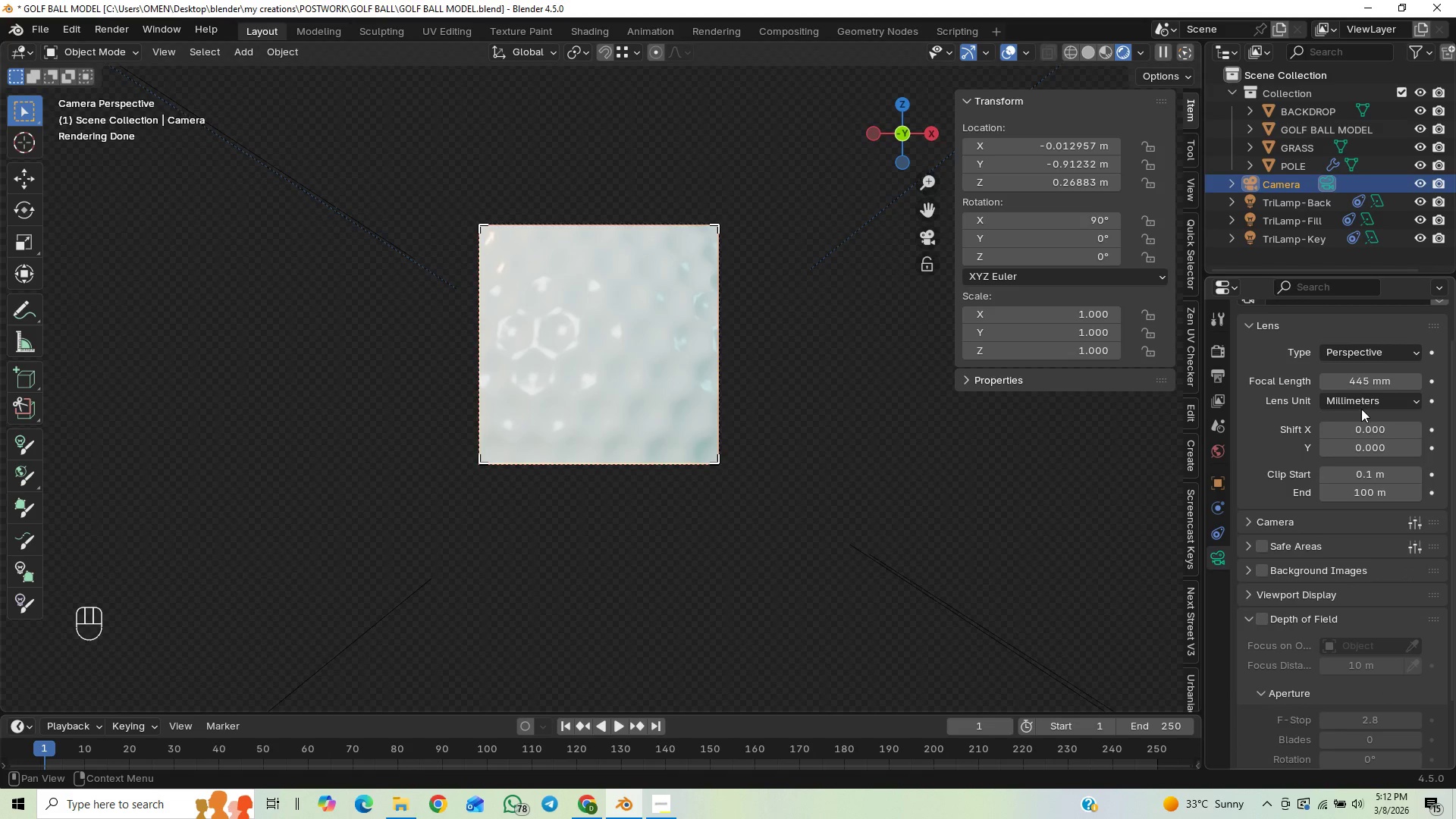 
left_click_drag(start_coordinate=[1364, 378], to_coordinate=[1240, 469])
 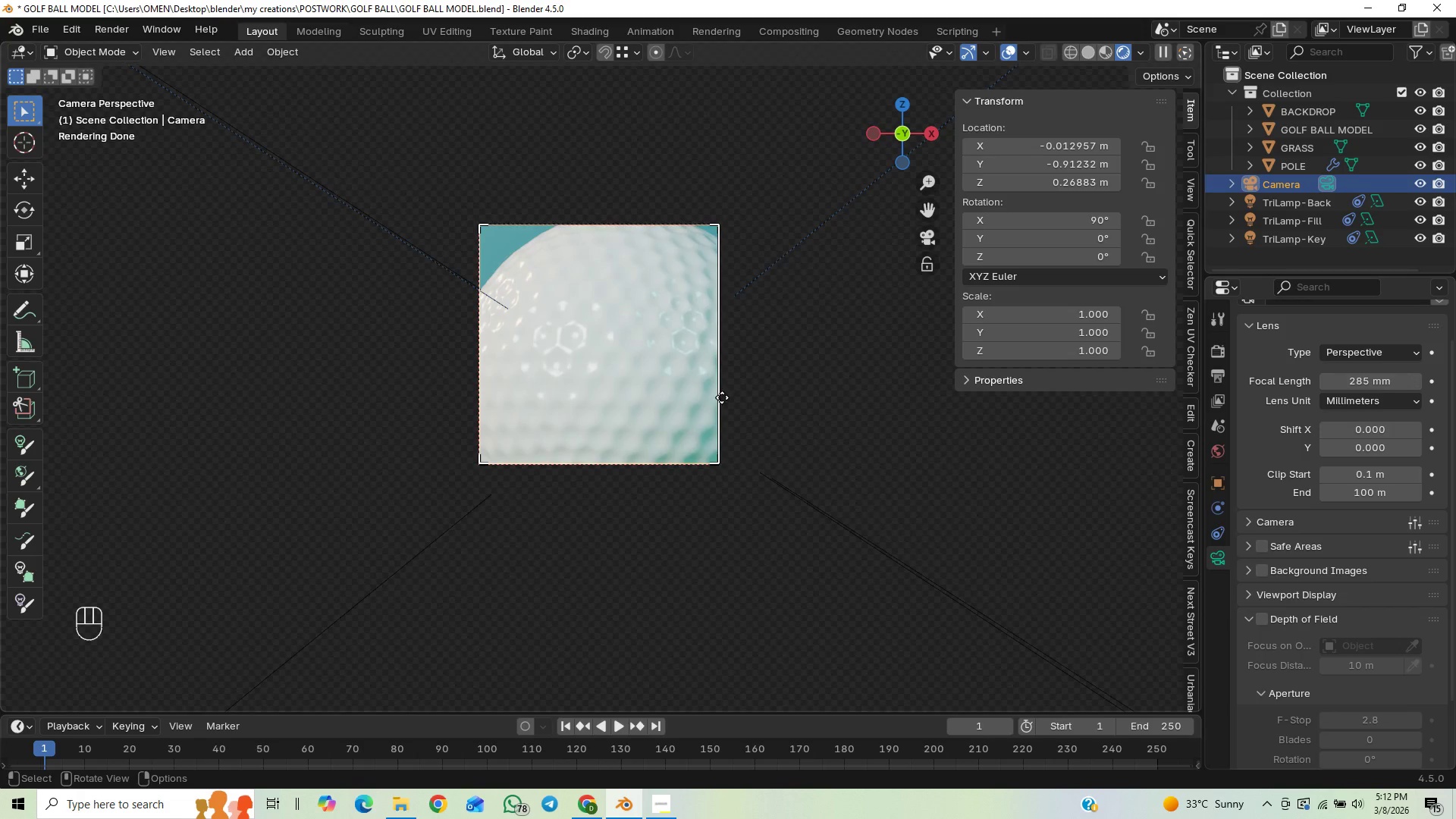 
type(gx)
 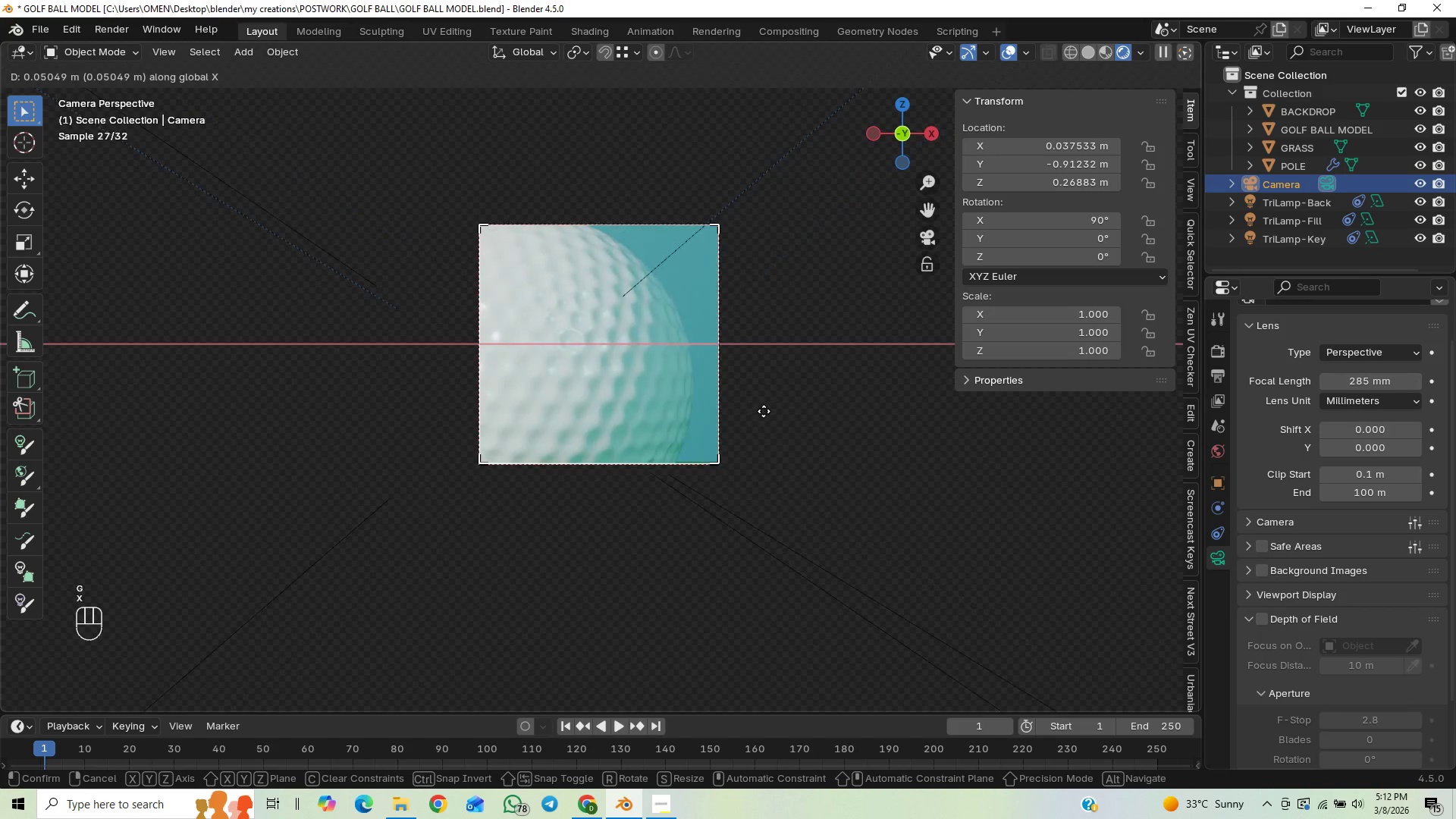 
hold_key(key=ShiftLeft, duration=1.5)
 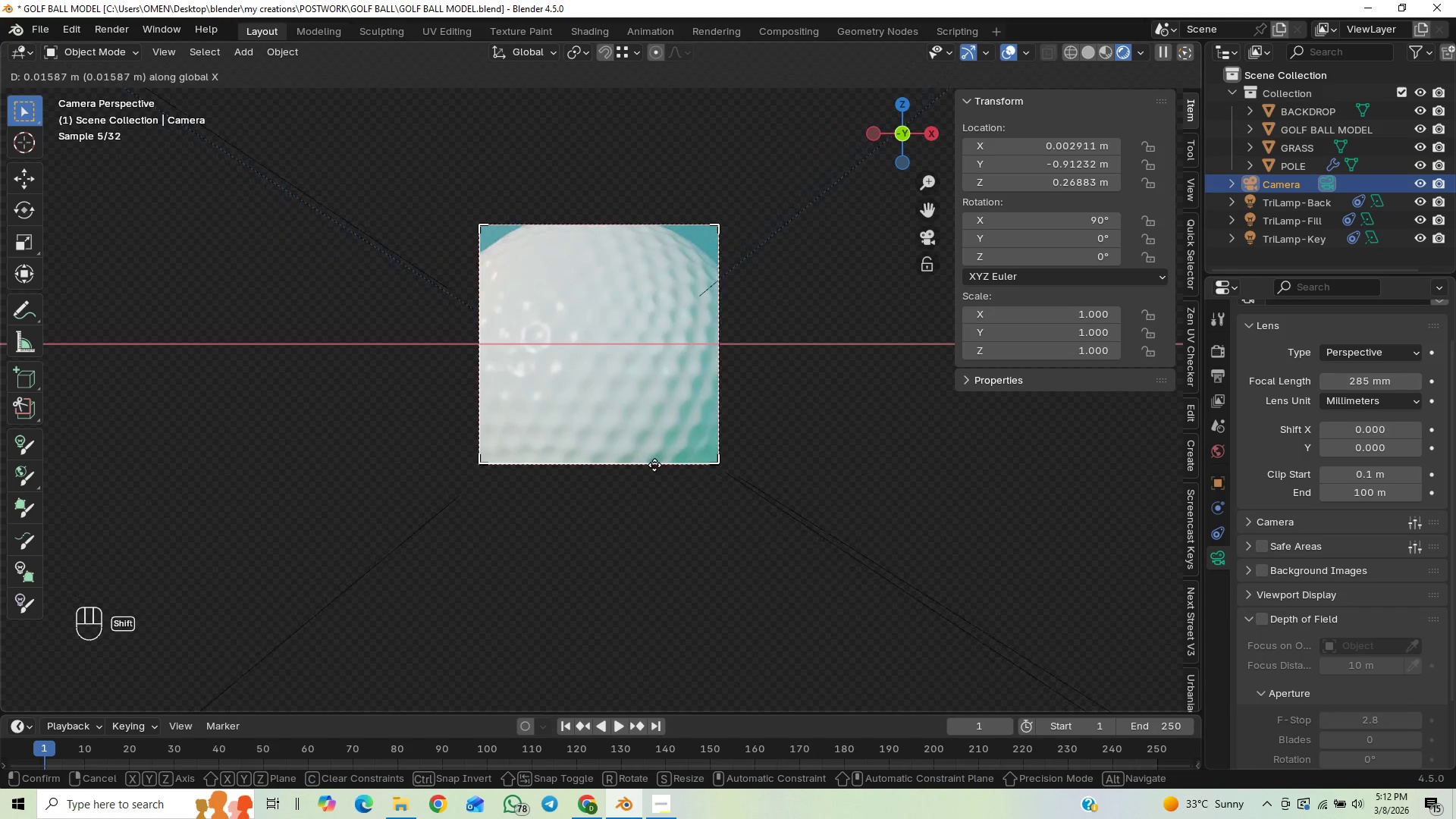 
hold_key(key=ShiftLeft, duration=1.52)
 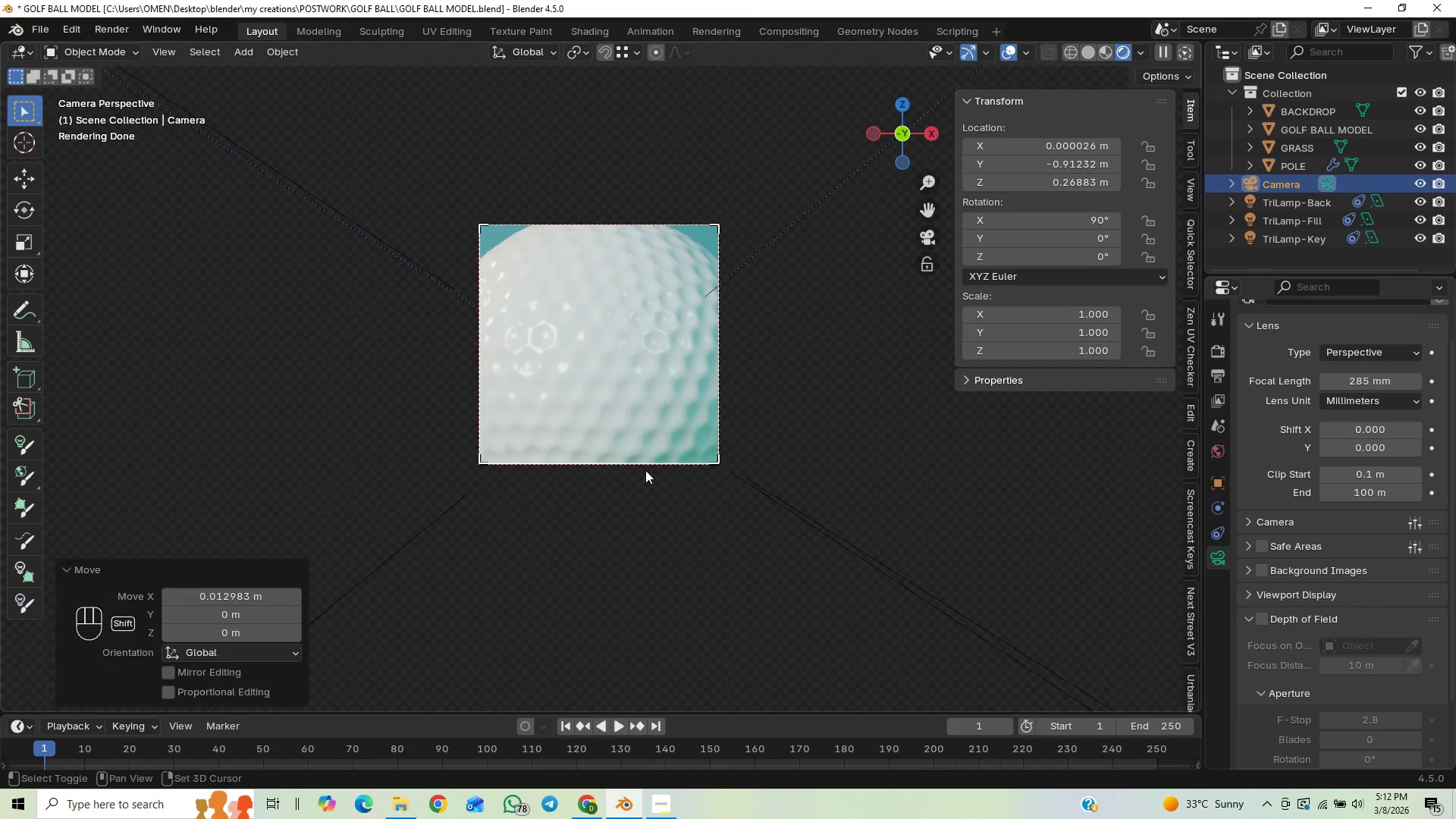 
hold_key(key=ShiftLeft, duration=0.91)
left_click([645, 470])
 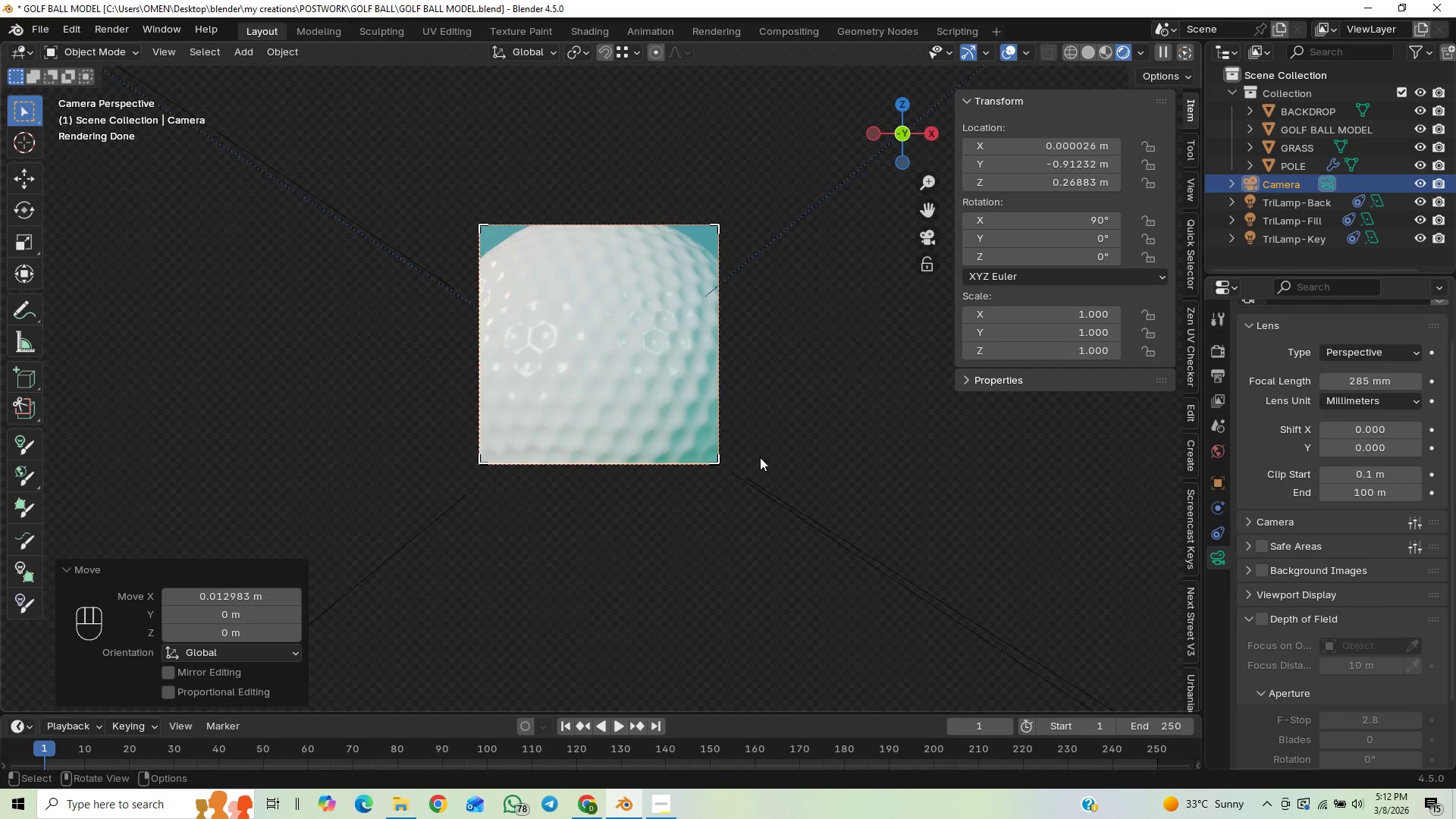 
type(gz)
 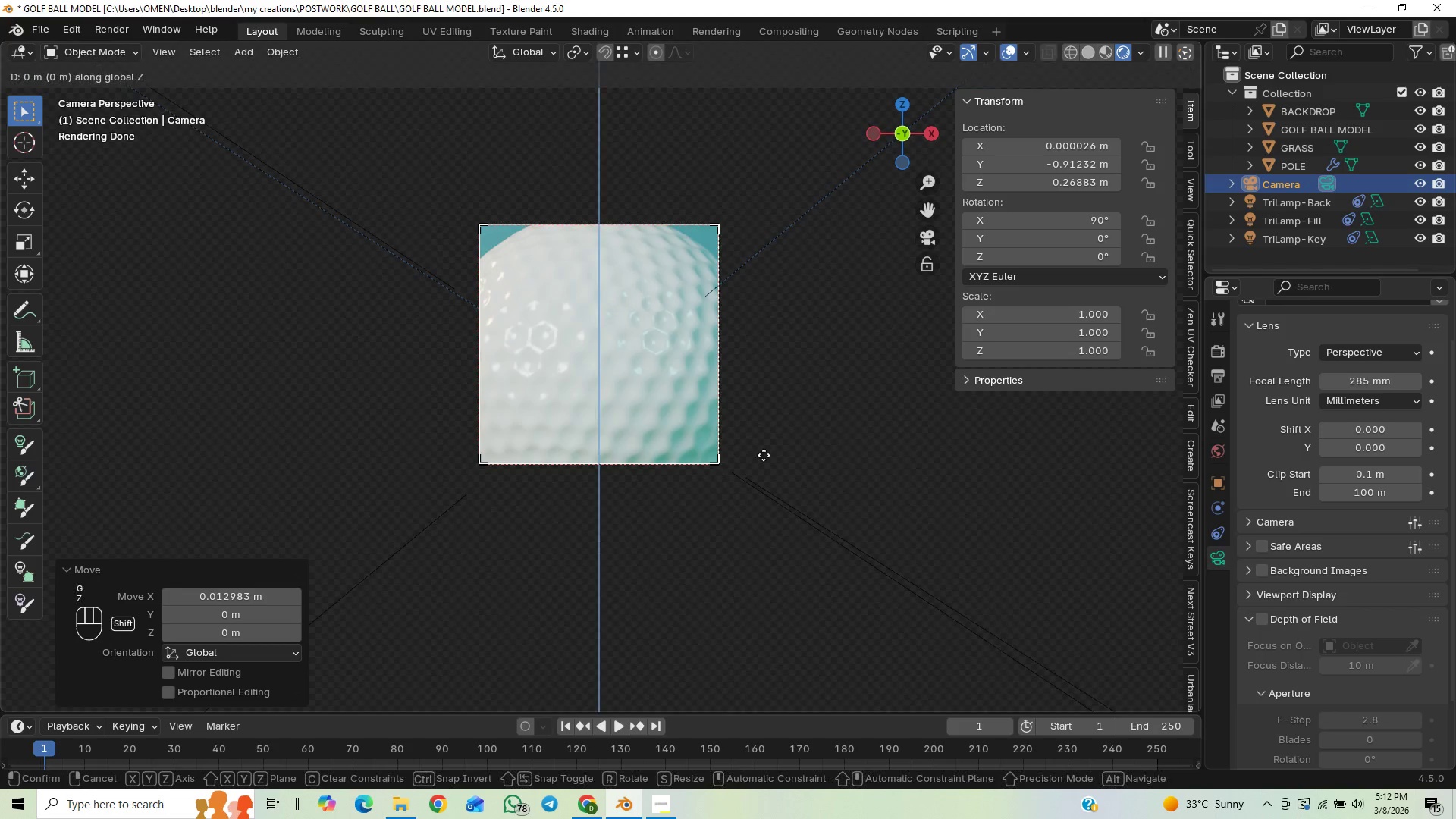 
hold_key(key=ShiftLeft, duration=1.5)
 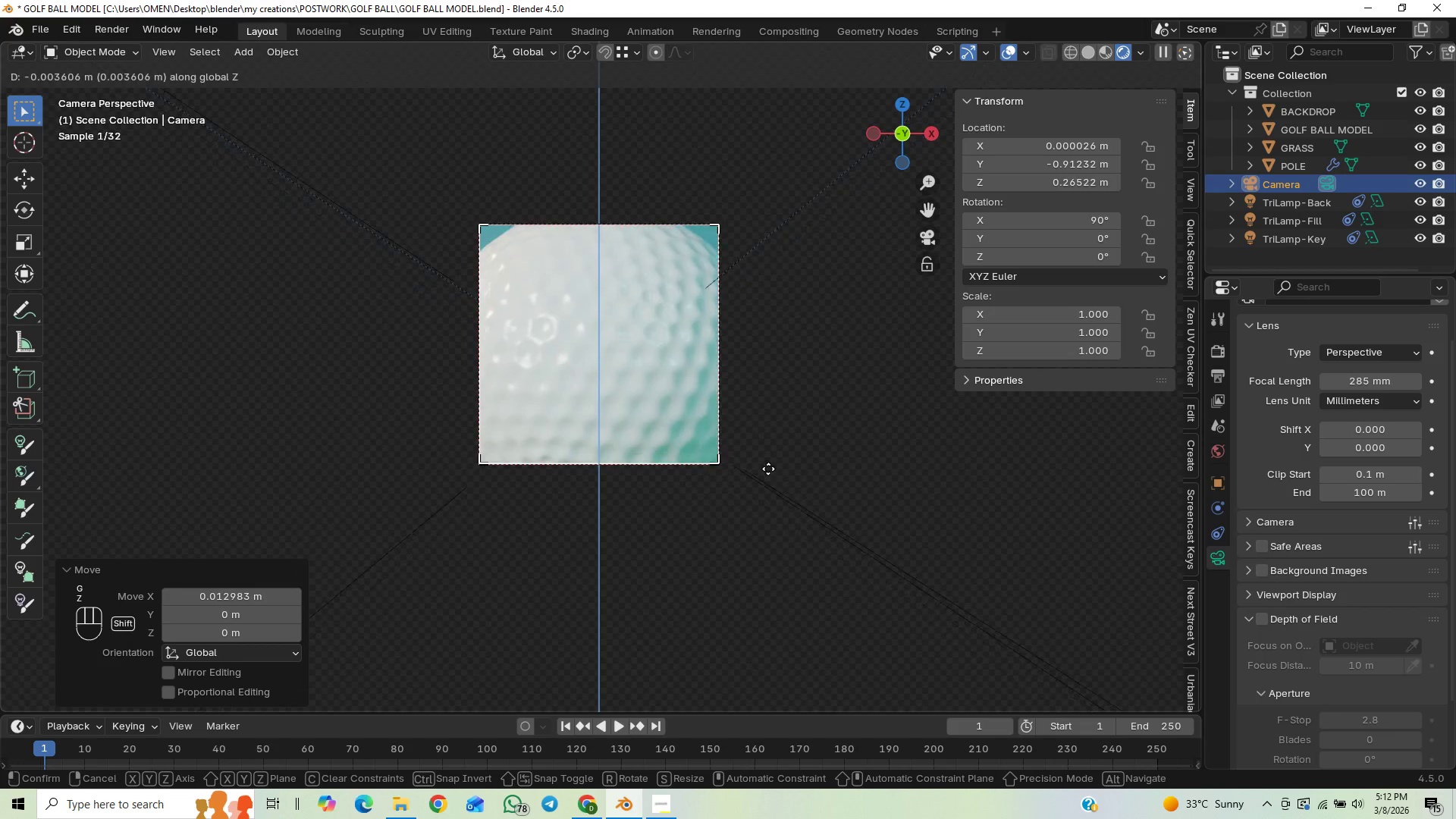 
hold_key(key=ShiftLeft, duration=1.5)
 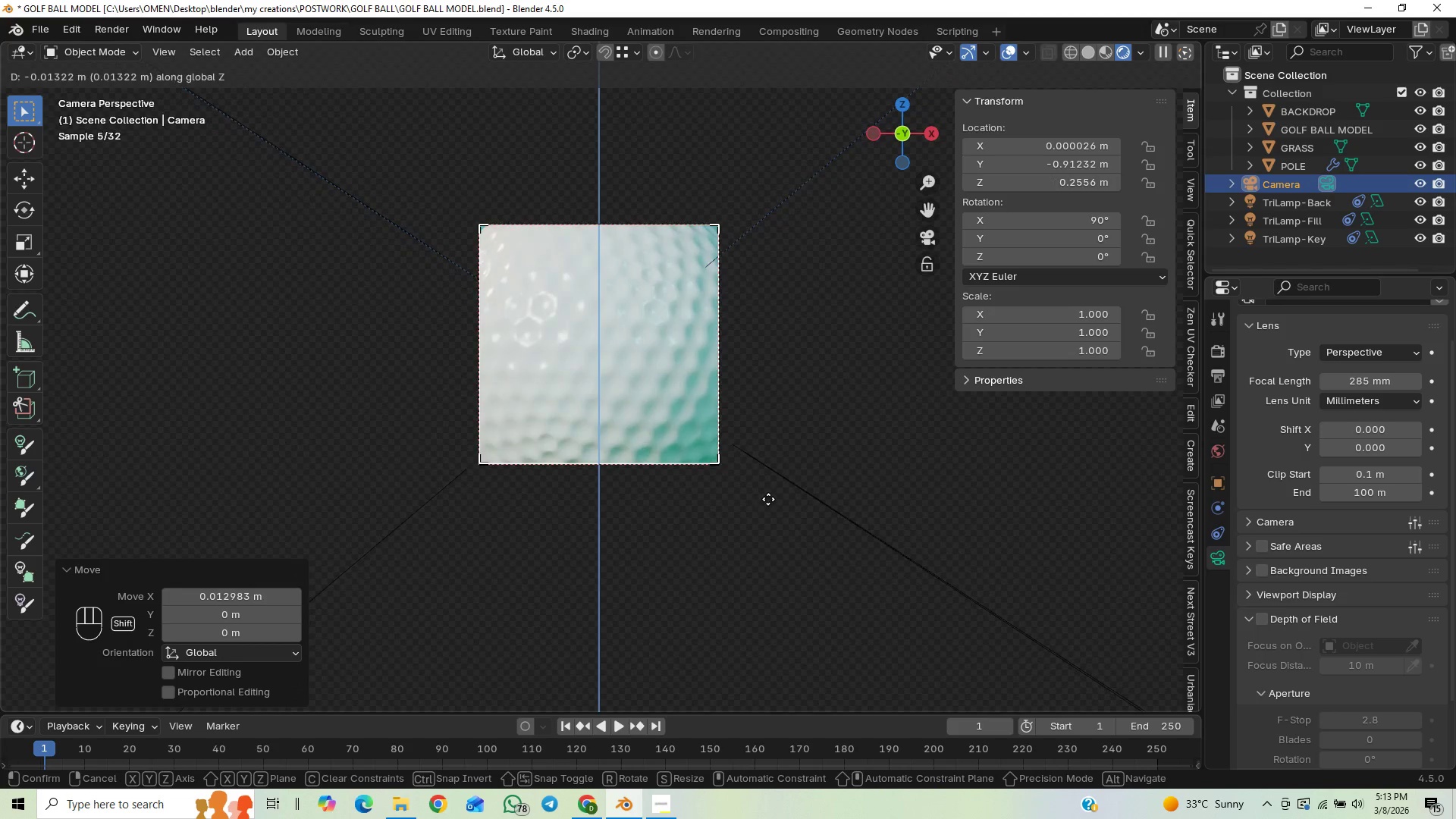 
hold_key(key=ShiftLeft, duration=1.5)
 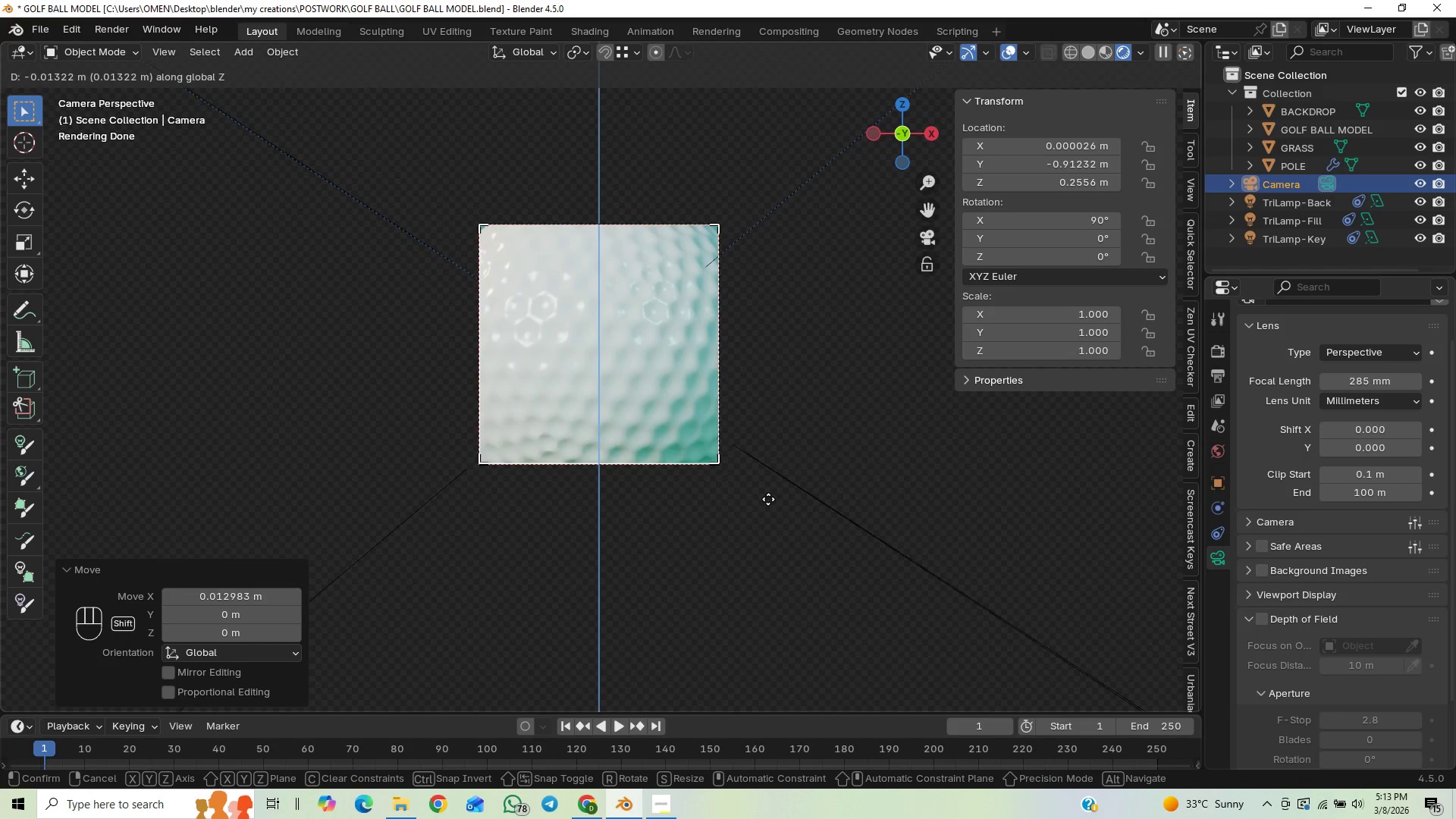 
hold_key(key=ShiftLeft, duration=1.17)
 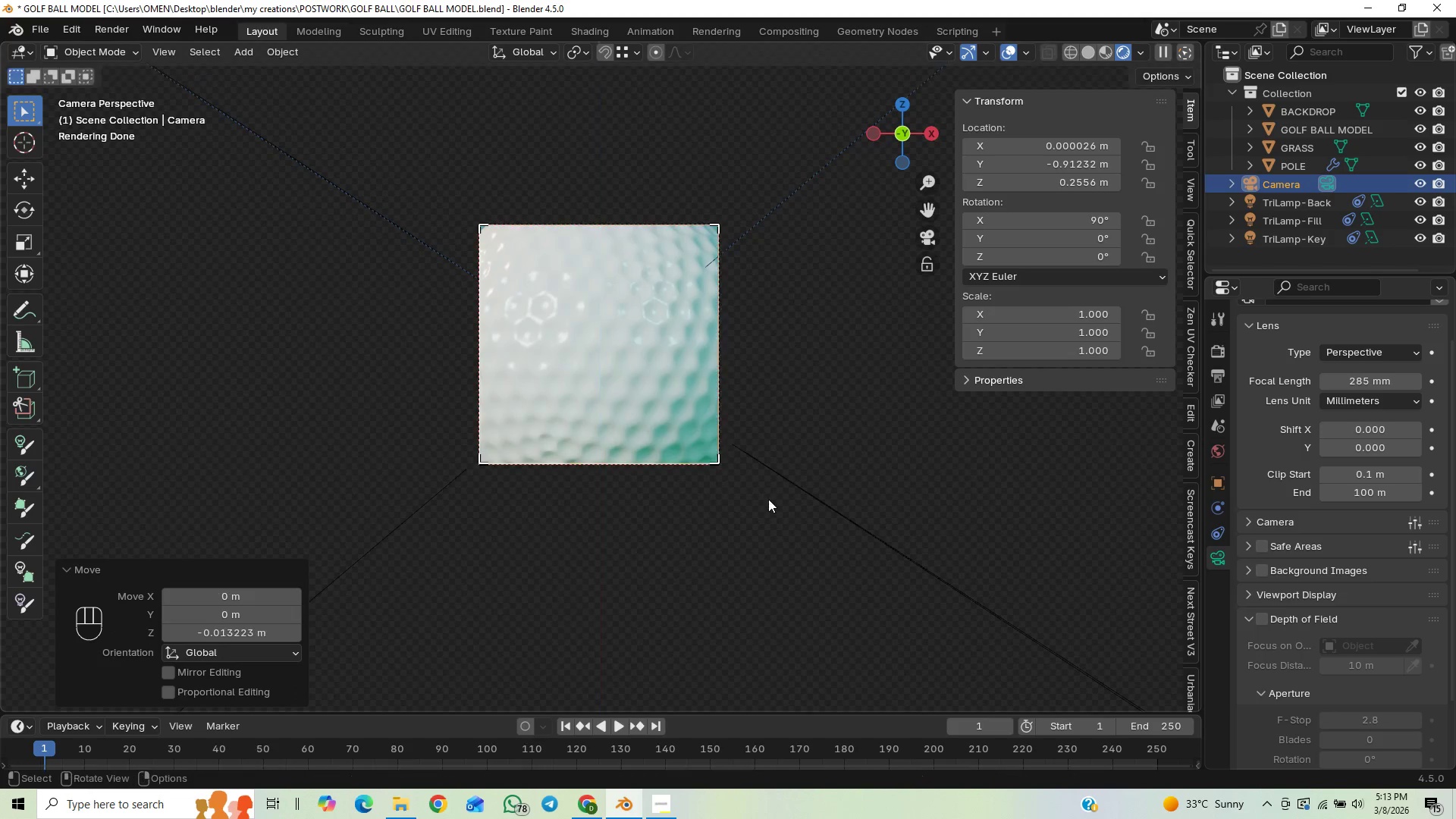 
left_click([768, 499])
 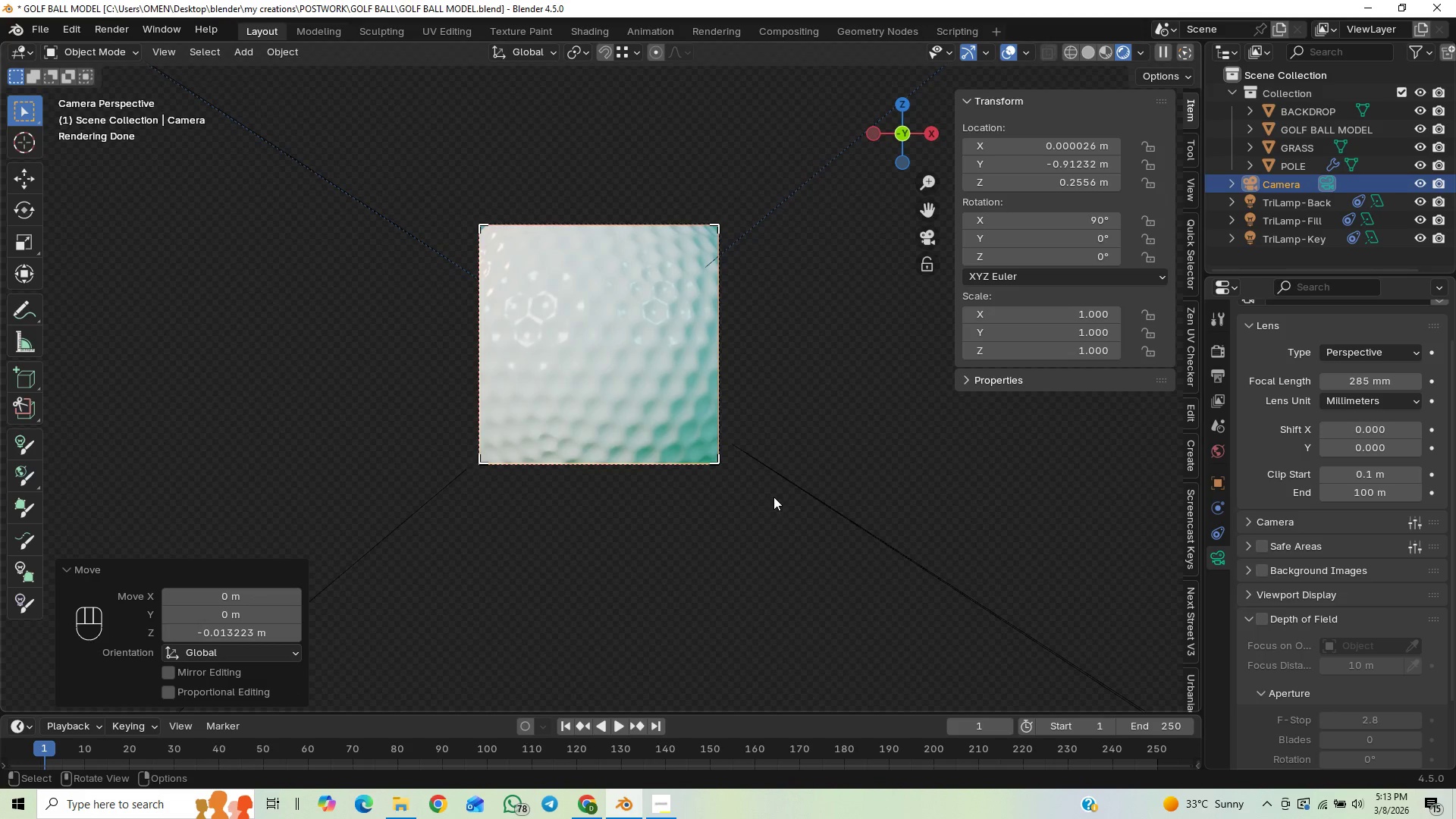 
key(F12)
 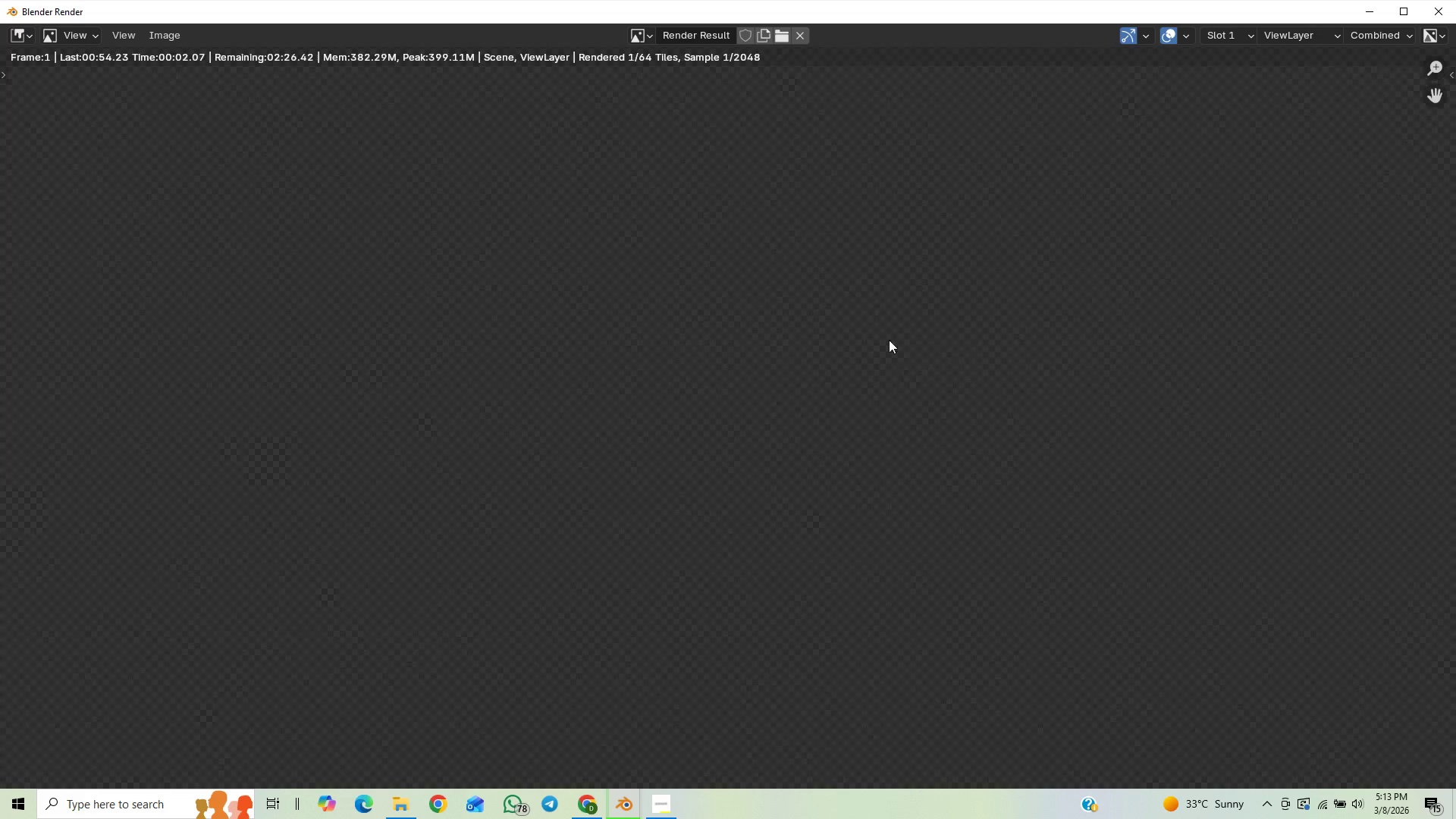 
scroll: coordinate [949, 335], scroll_direction: down, amount: 1.0
 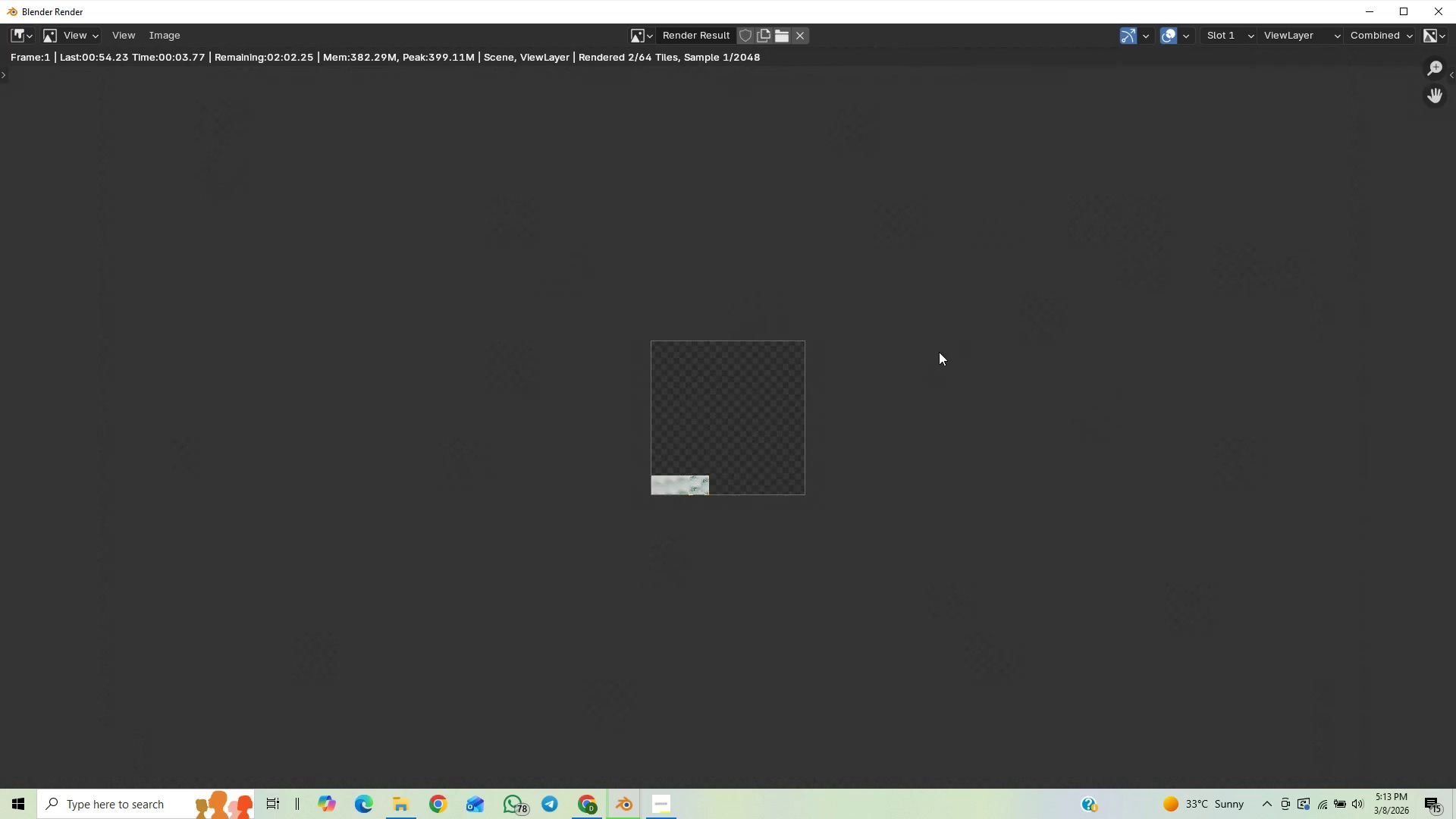 
scroll: coordinate [935, 383], scroll_direction: up, amount: 5.0
 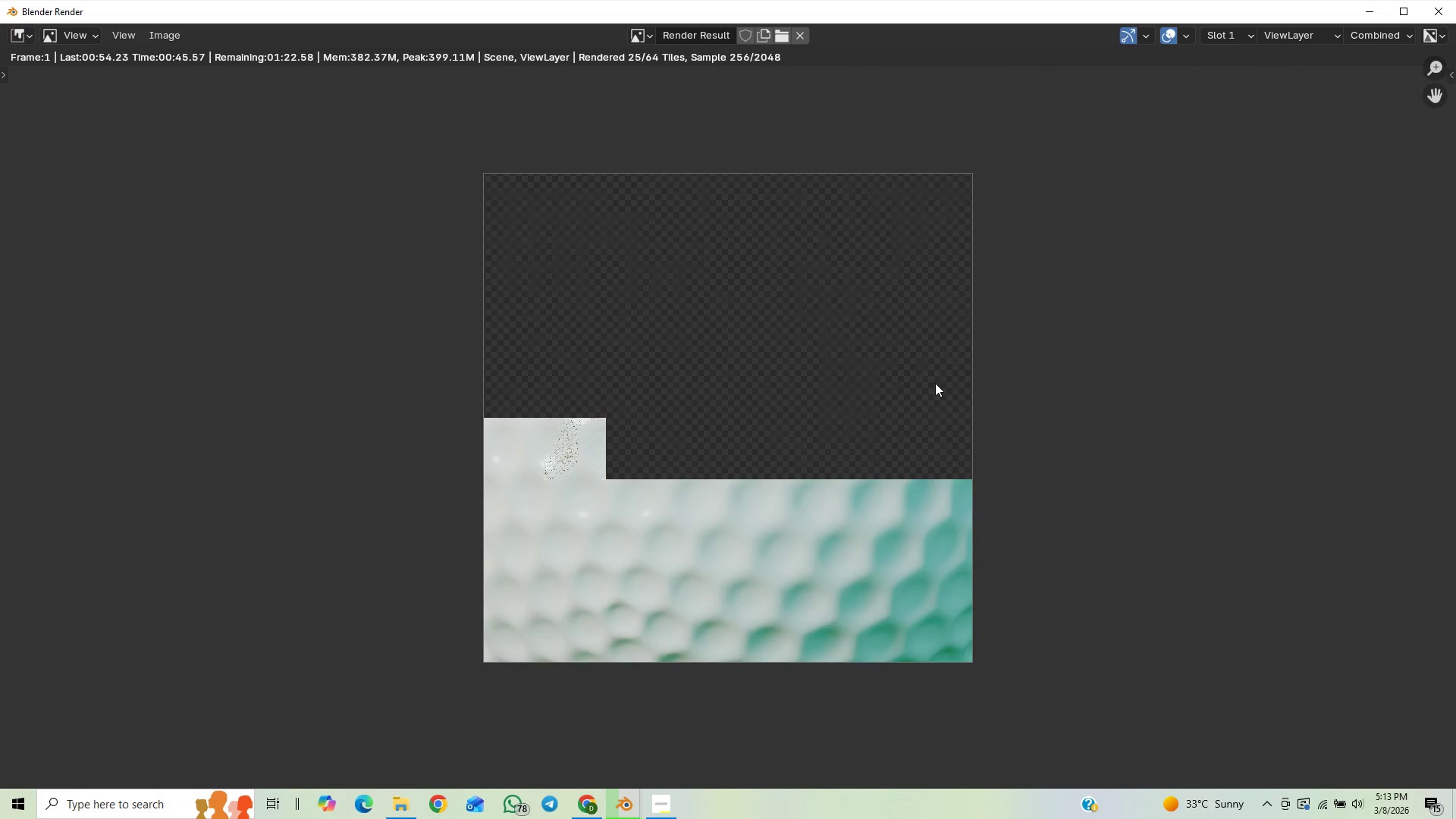 
wait(44.58)
 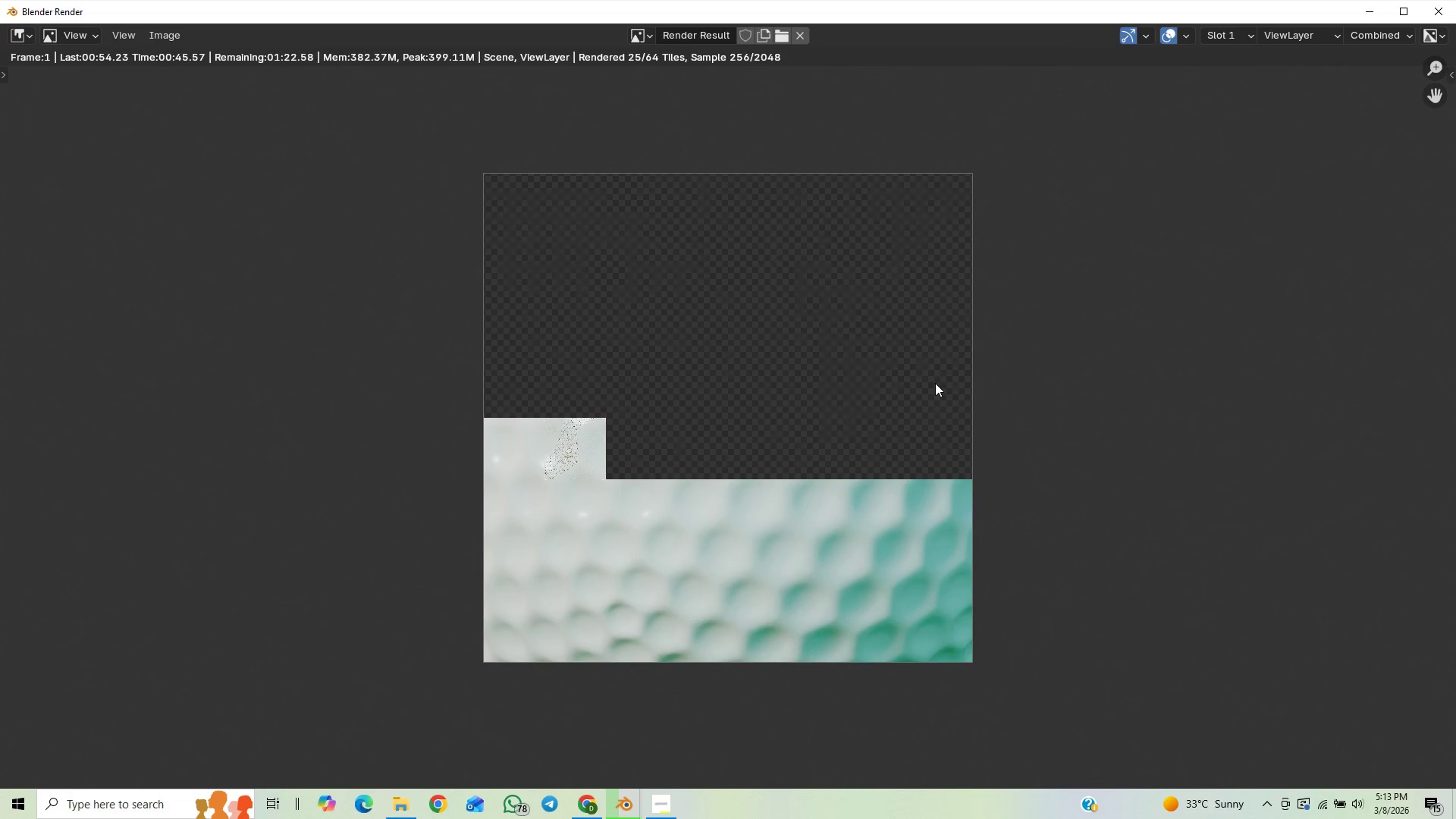 
left_click([672, 814])